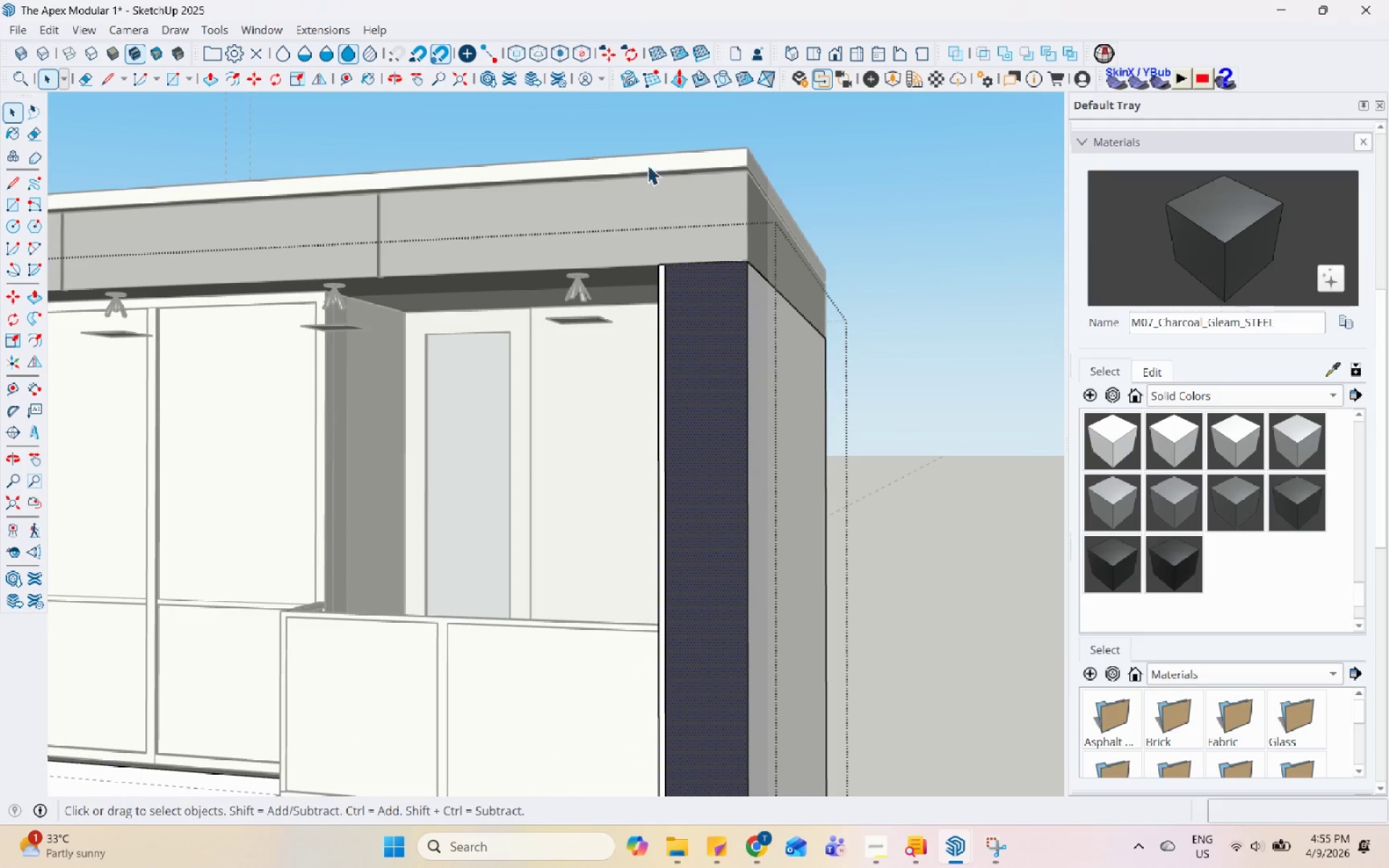 
scroll: coordinate [477, 252], scroll_direction: up, amount: 1.0
 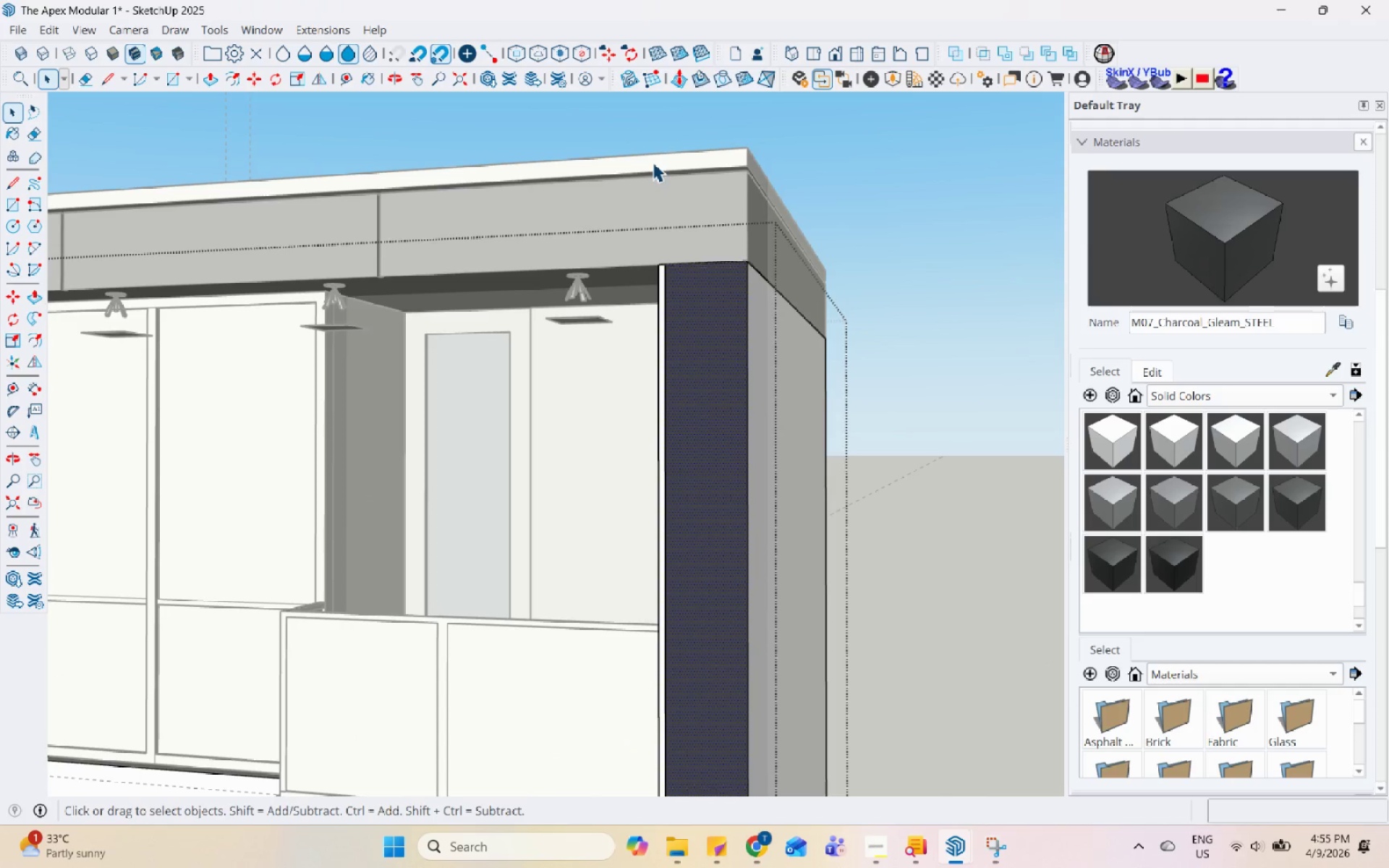 
double_click([657, 161])
 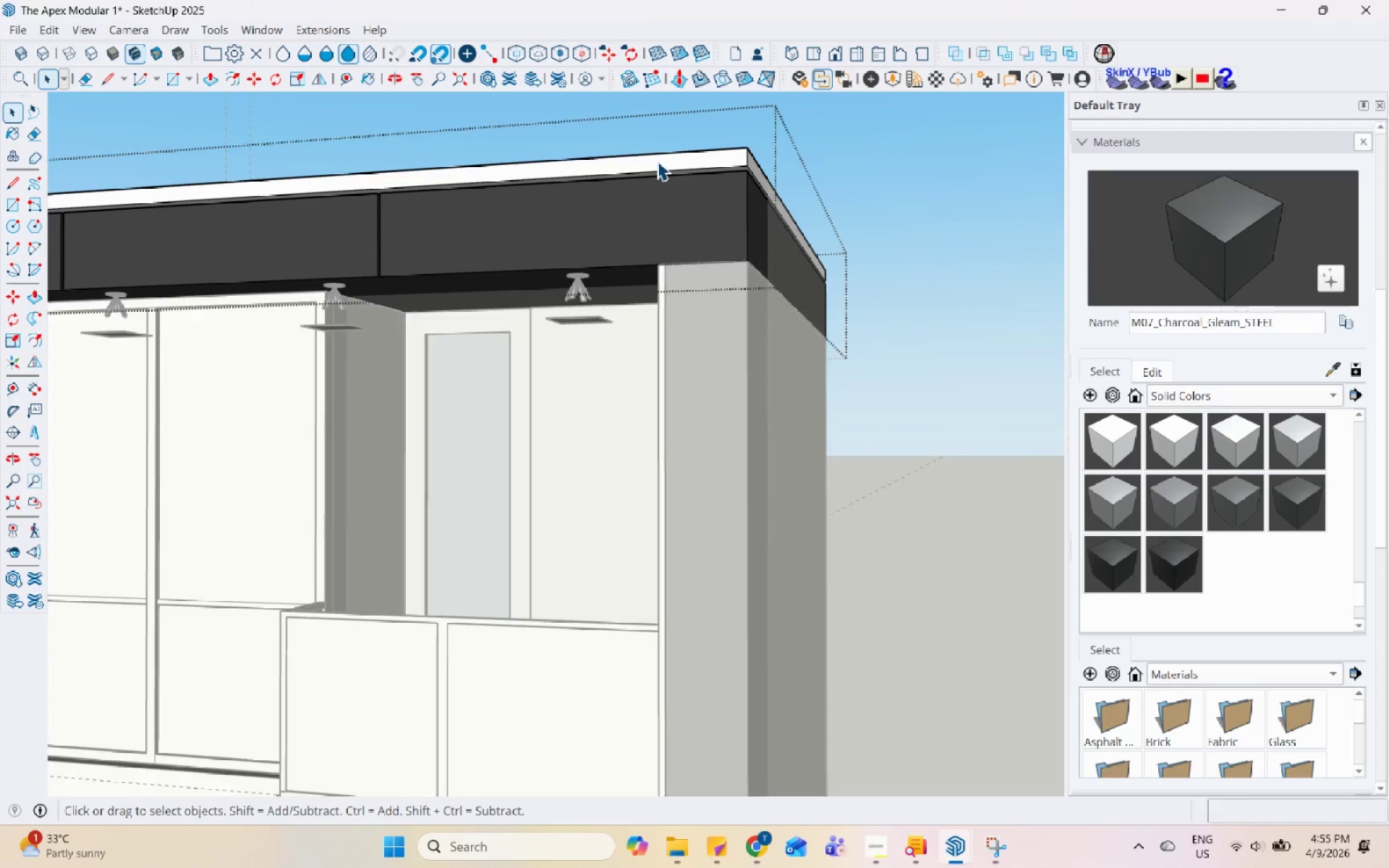 
triple_click([657, 161])
 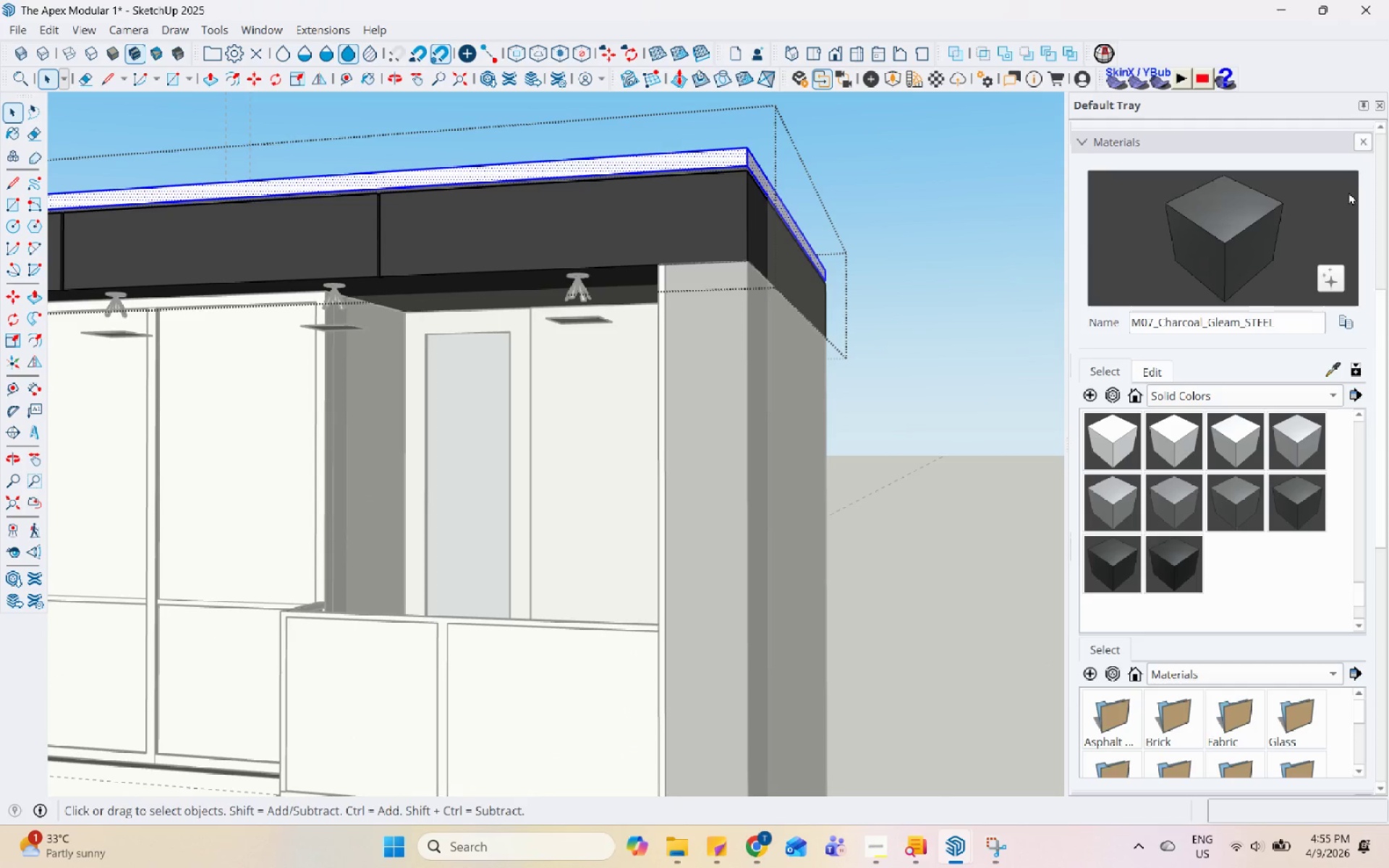 
left_click([1248, 216])
 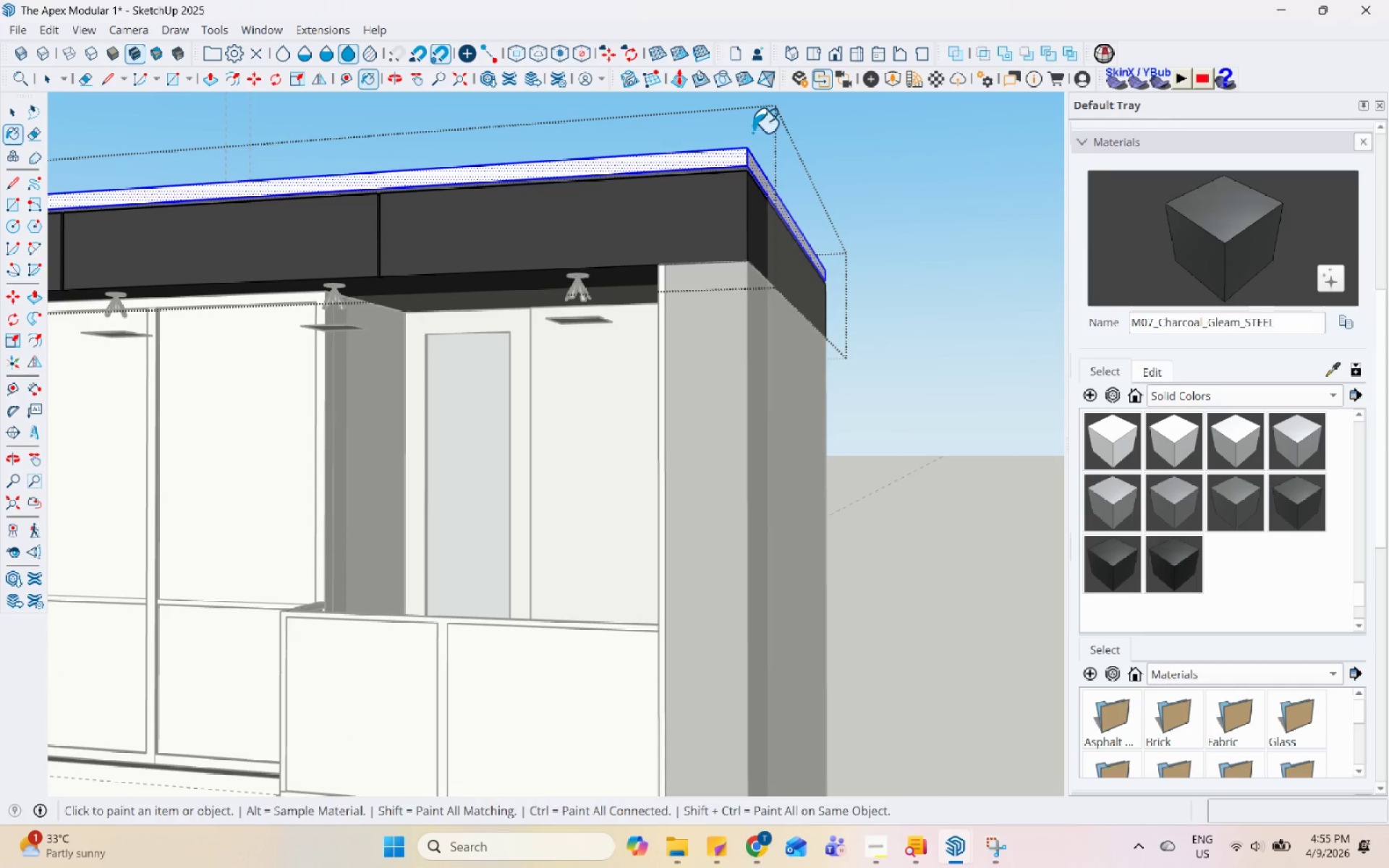 
left_click([734, 157])
 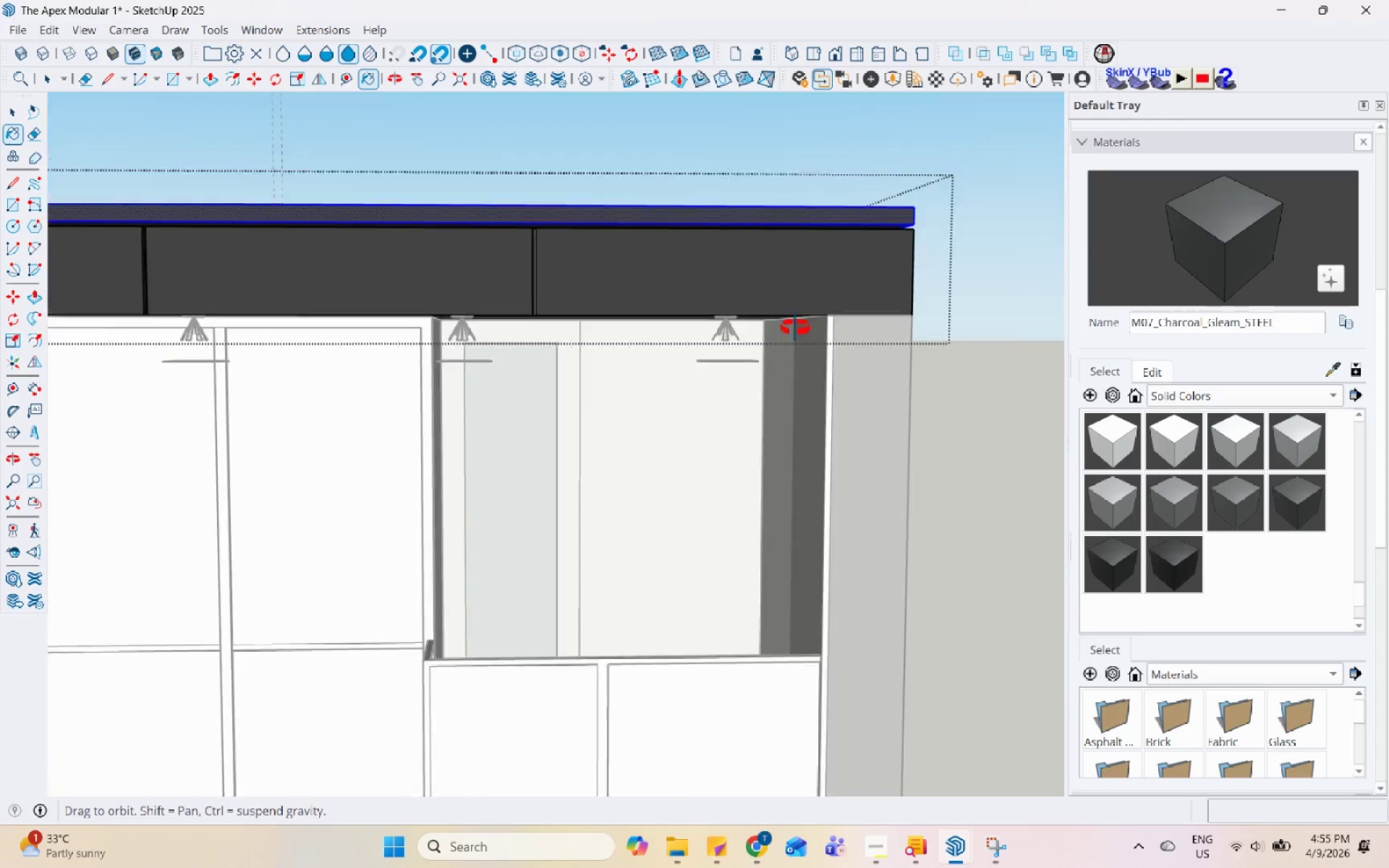 
key(Space)
 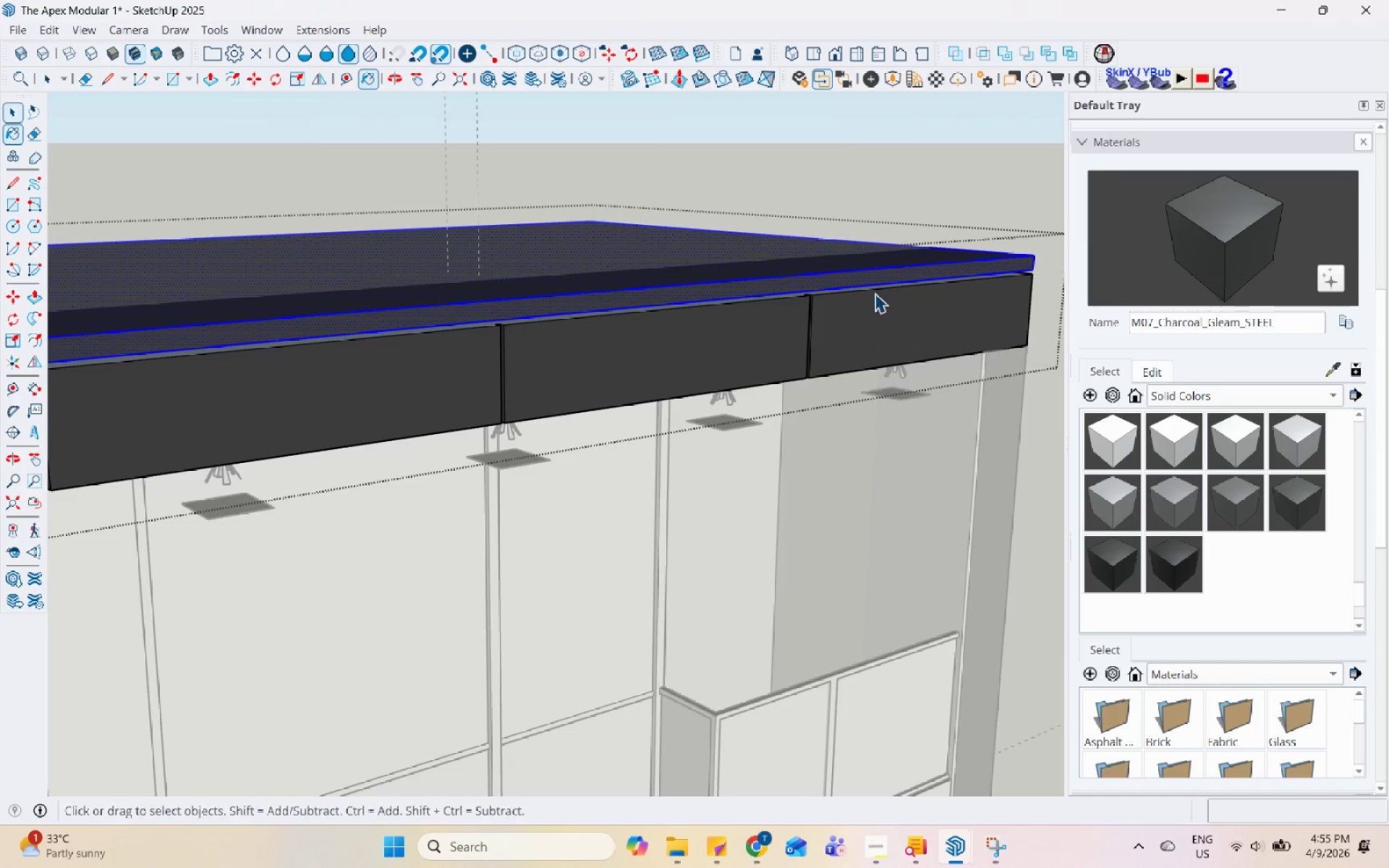 
key(Escape)
 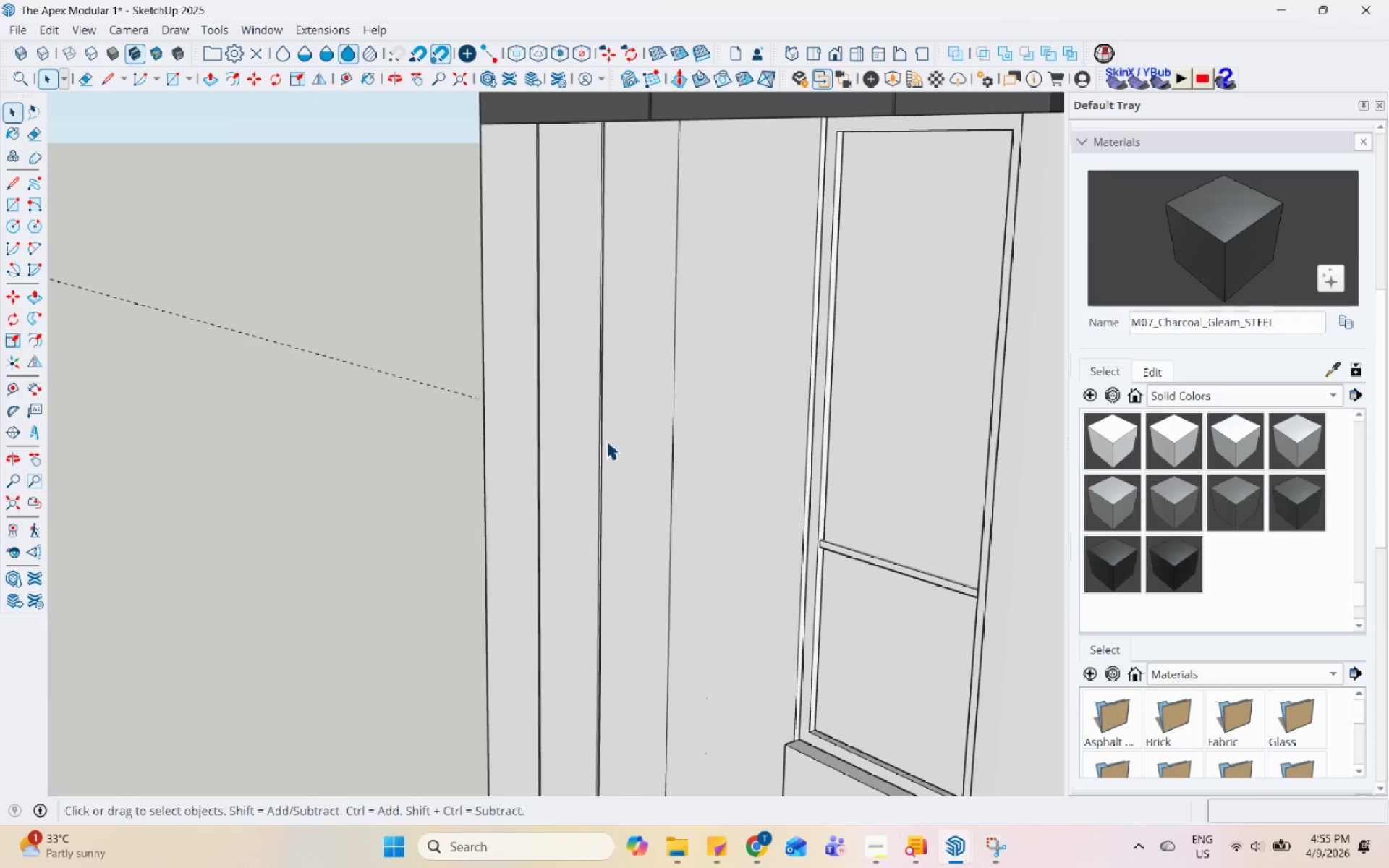 
scroll: coordinate [525, 351], scroll_direction: down, amount: 13.0
 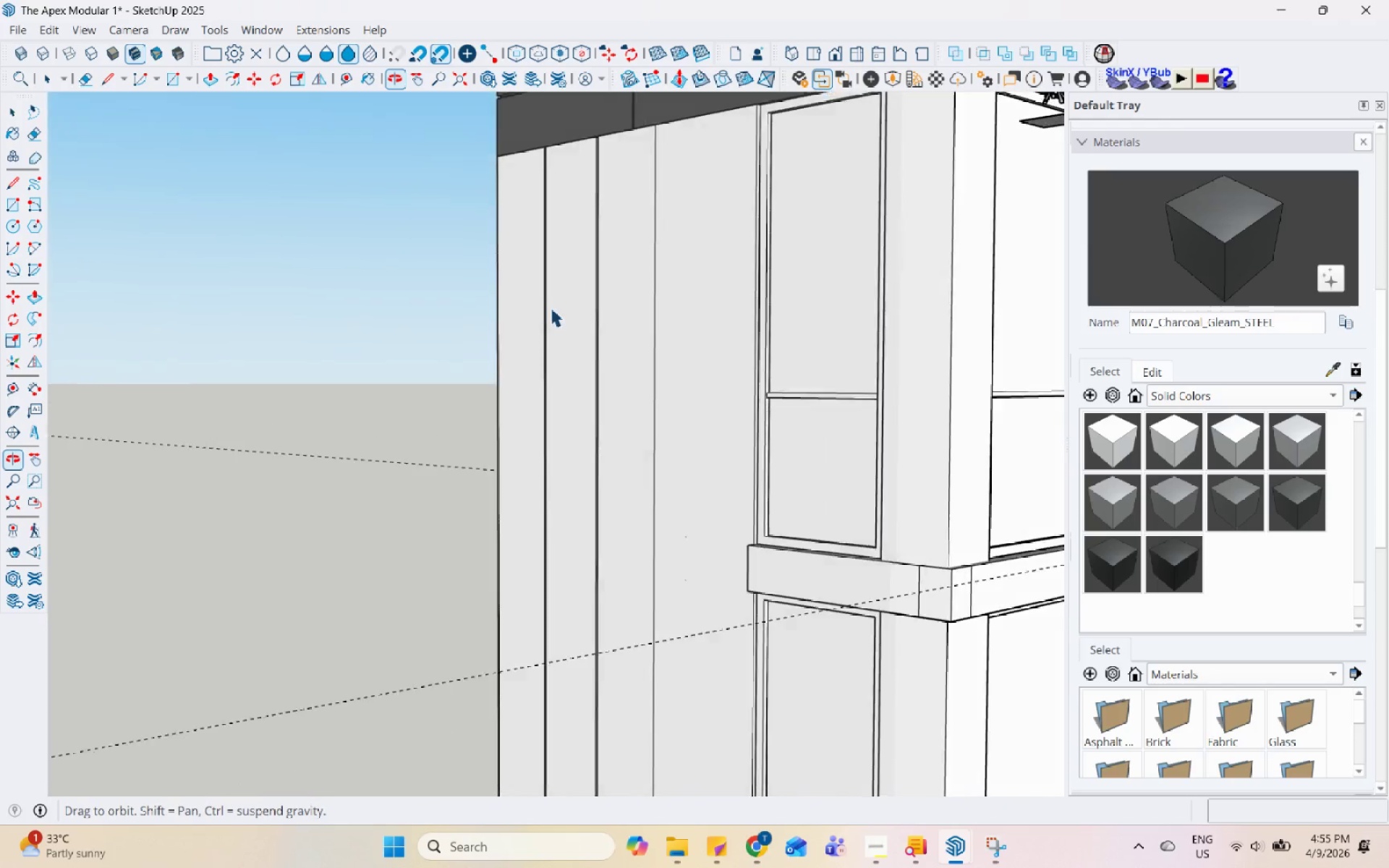 
scroll: coordinate [543, 268], scroll_direction: up, amount: 2.0
 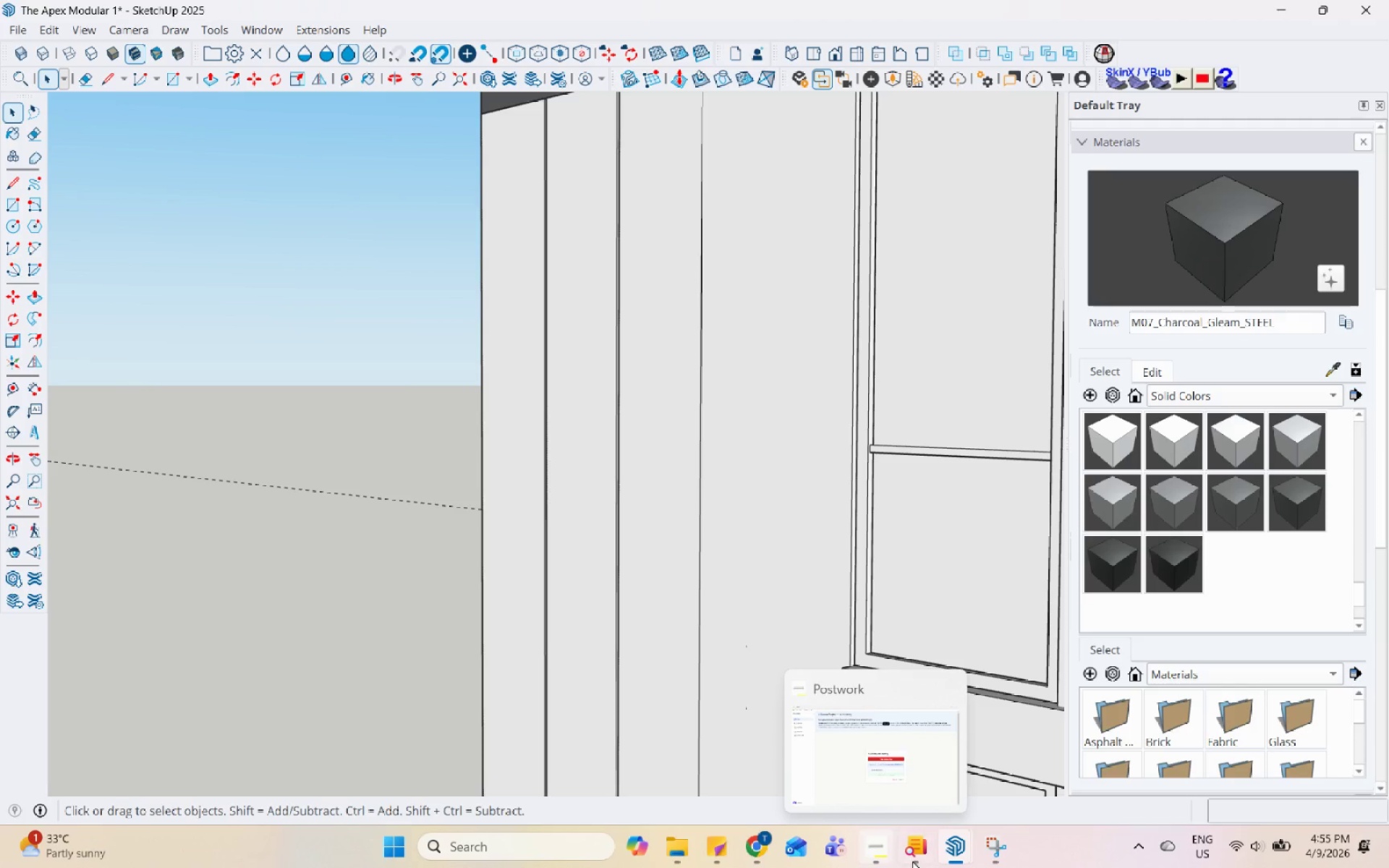 
left_click([983, 856])
 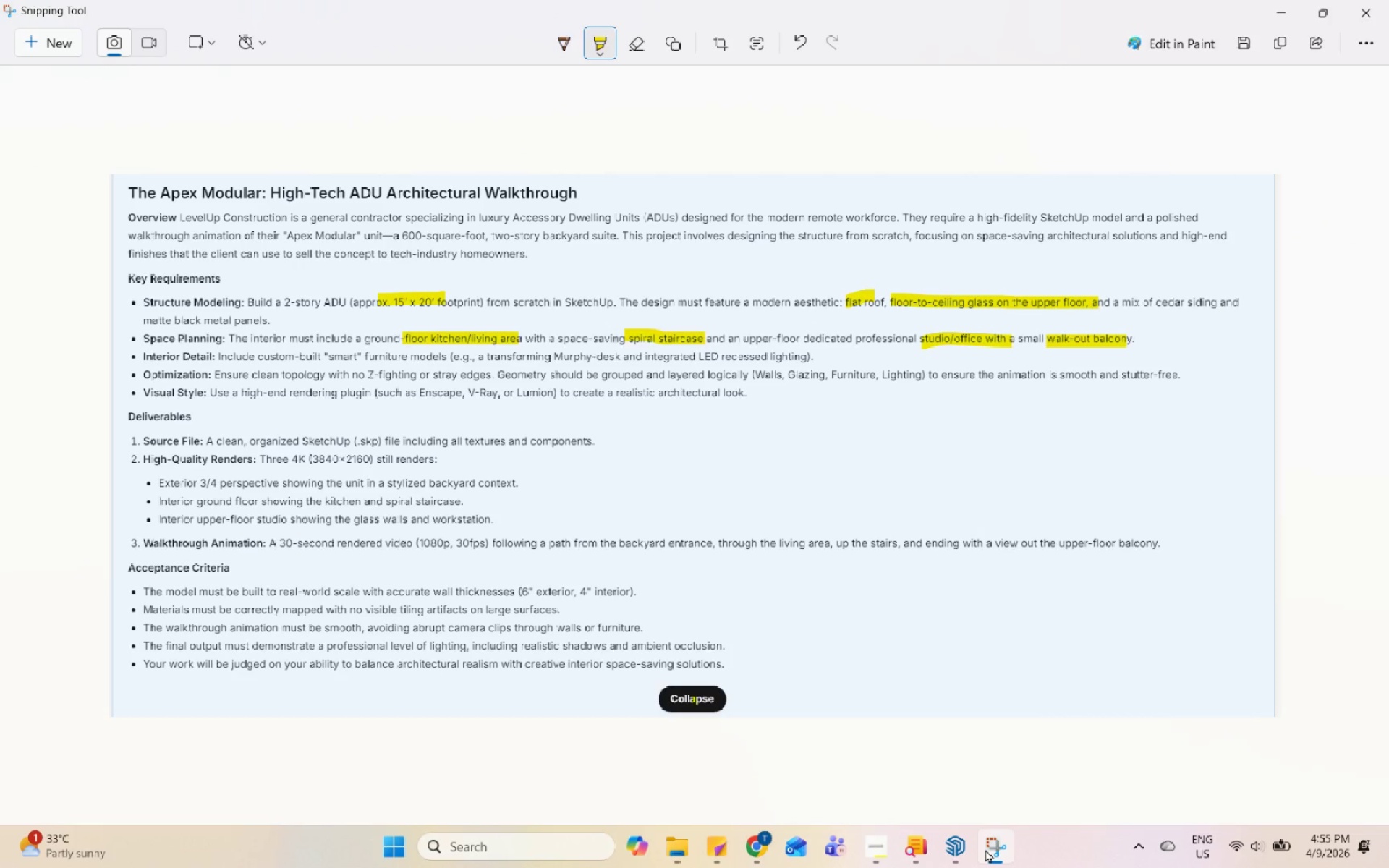 
wait(8.8)
 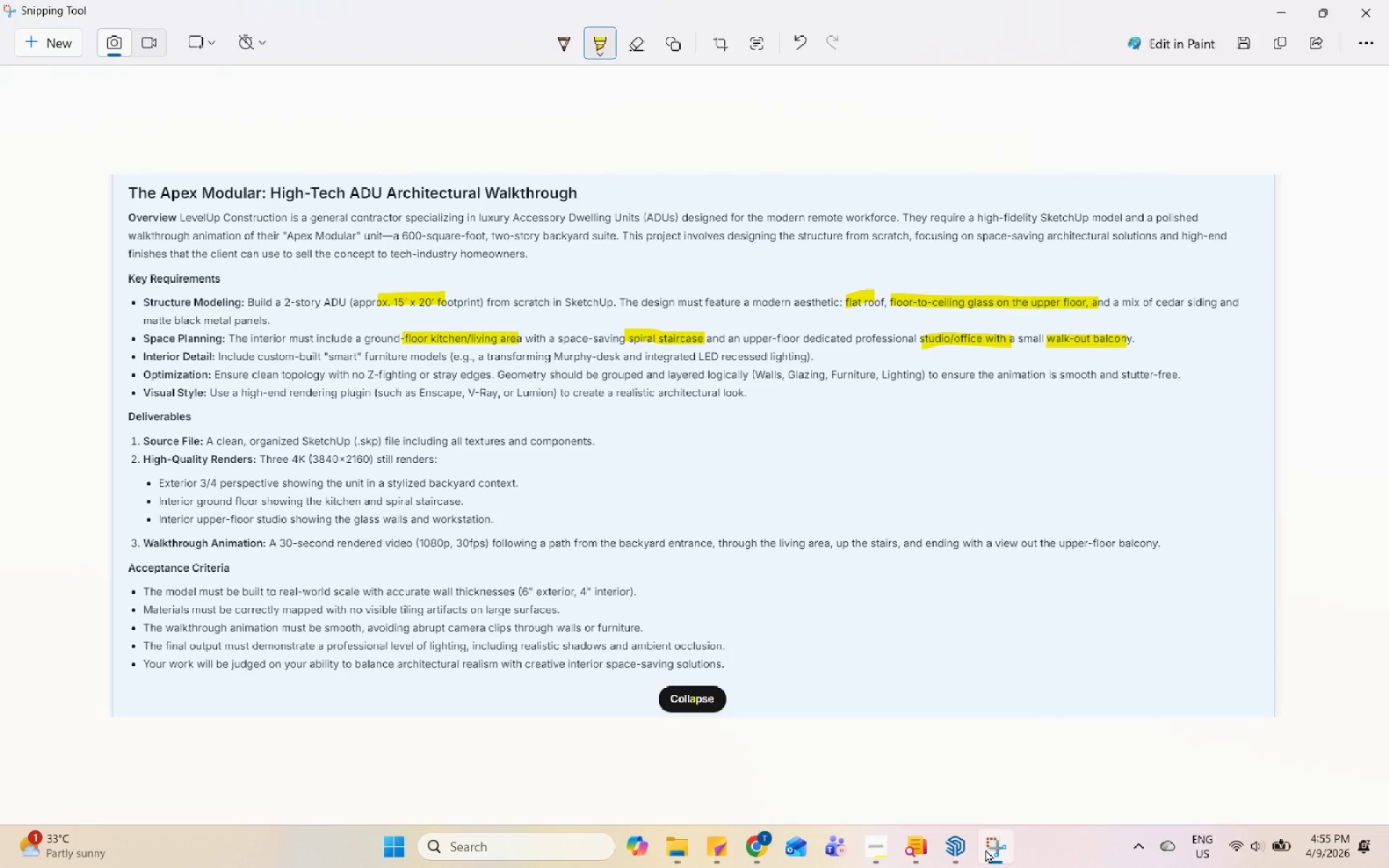 
left_click([987, 846])
 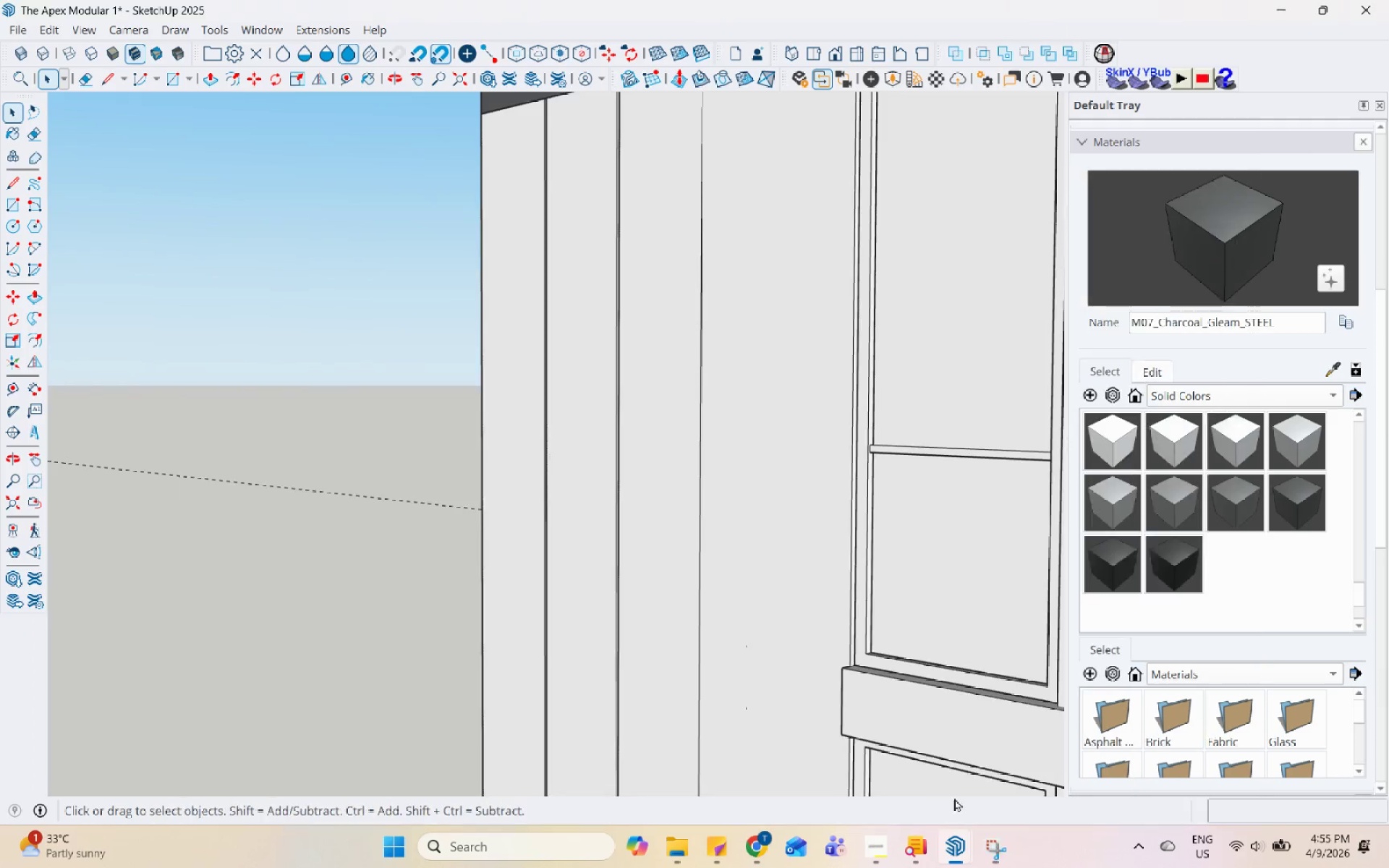 
scroll: coordinate [623, 418], scroll_direction: down, amount: 9.0
 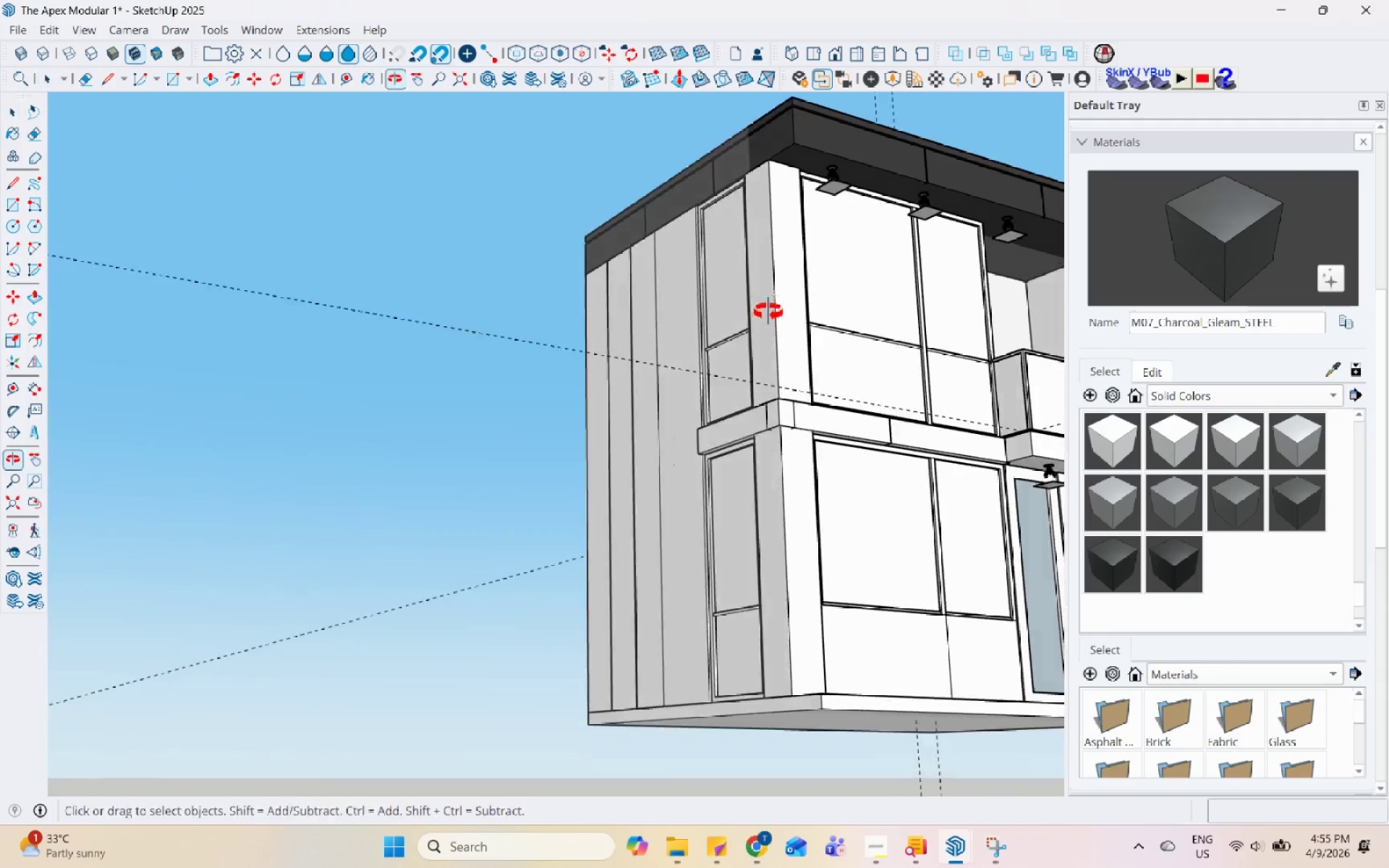 
scroll: coordinate [603, 297], scroll_direction: up, amount: 7.0
 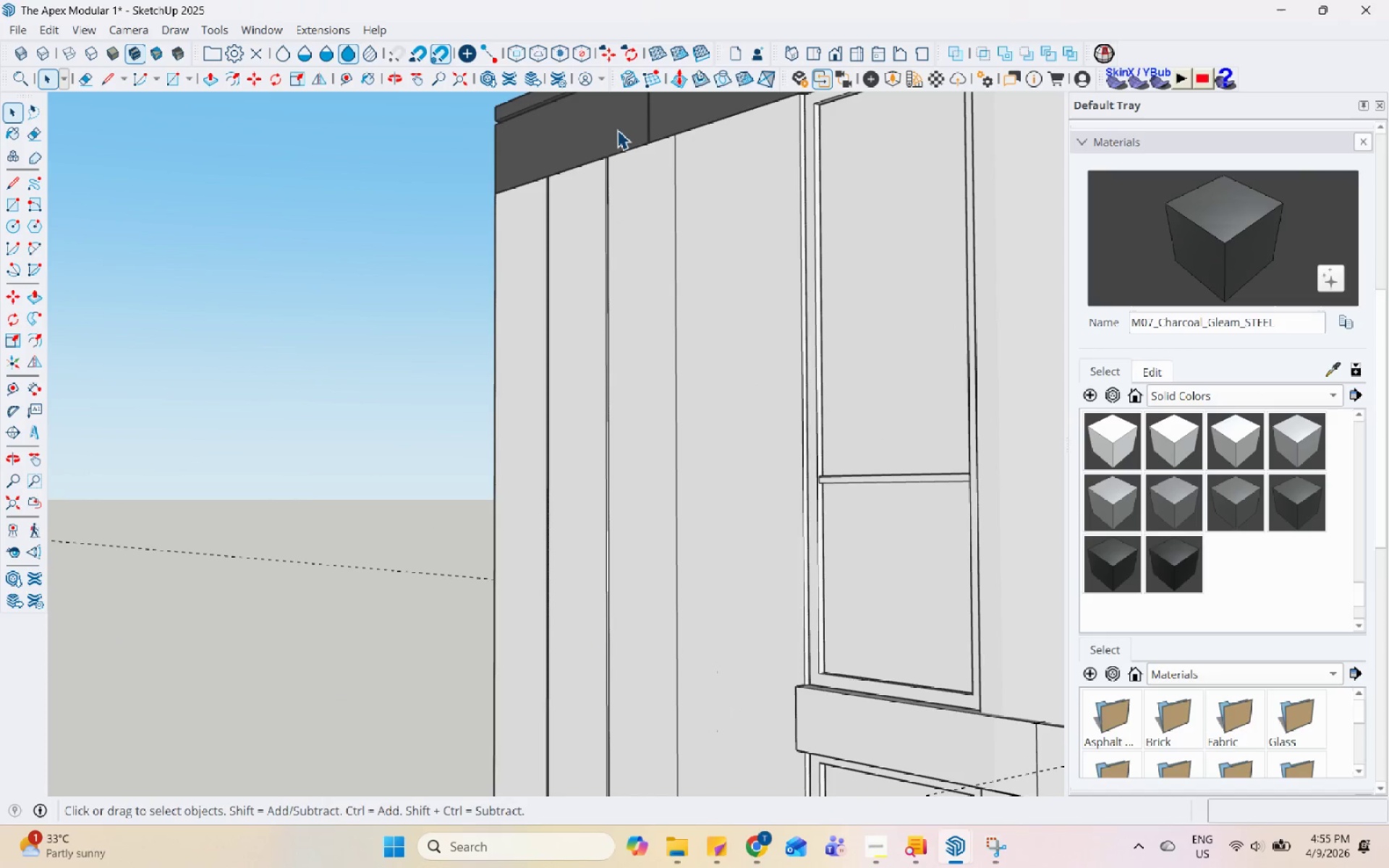 
double_click([614, 127])
 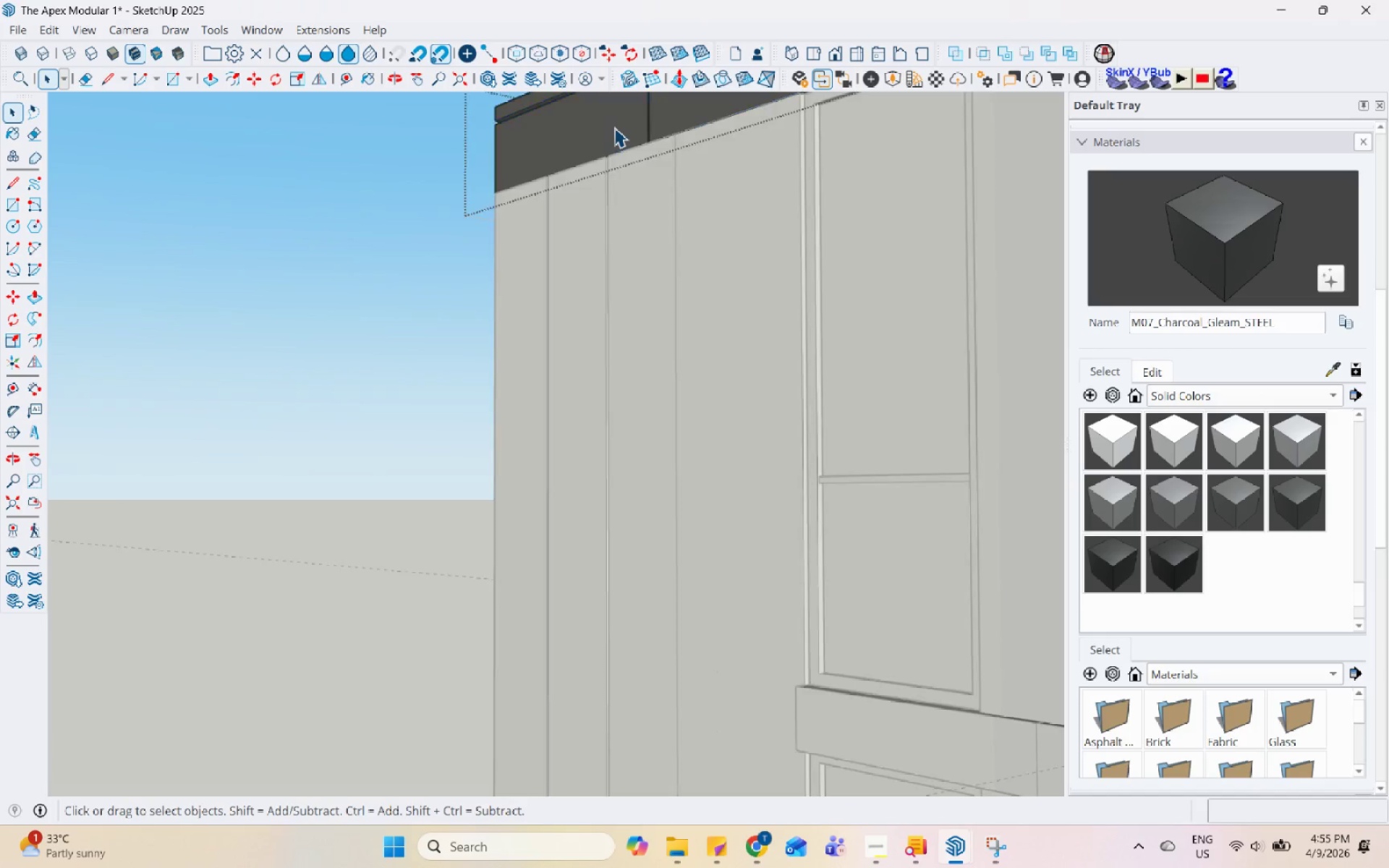 
triple_click([614, 127])
 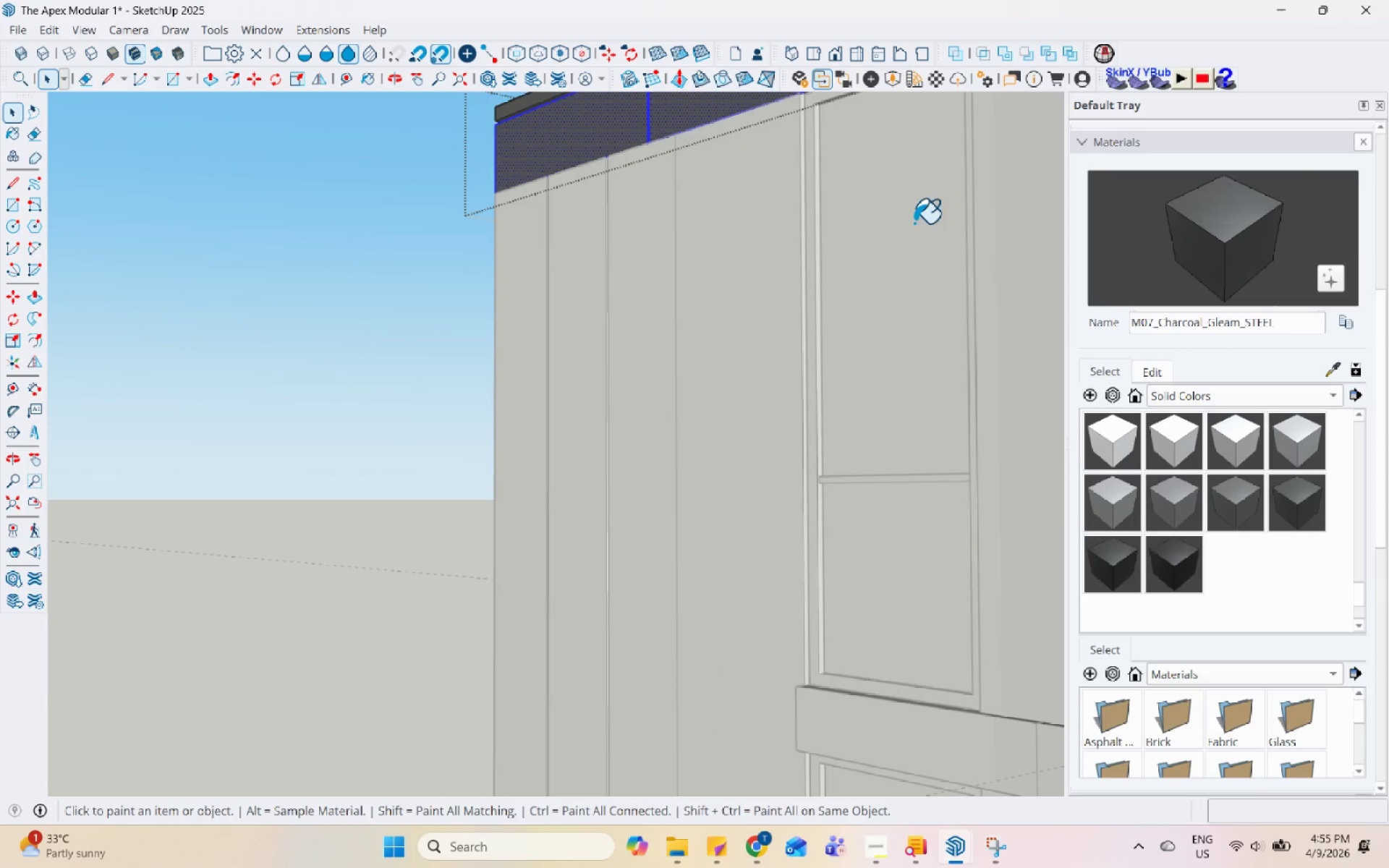 
key(Space)
 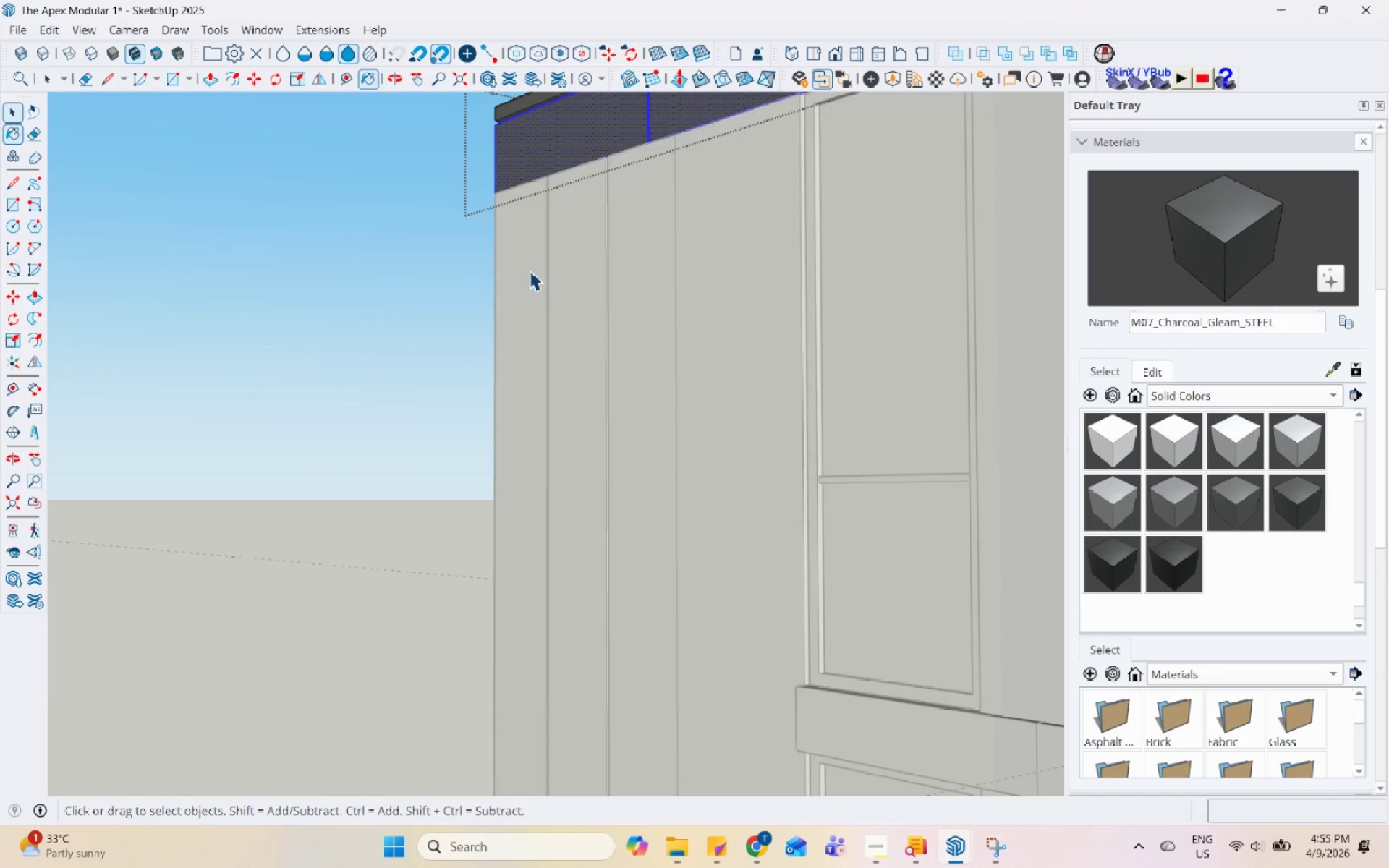 
left_click([530, 271])
 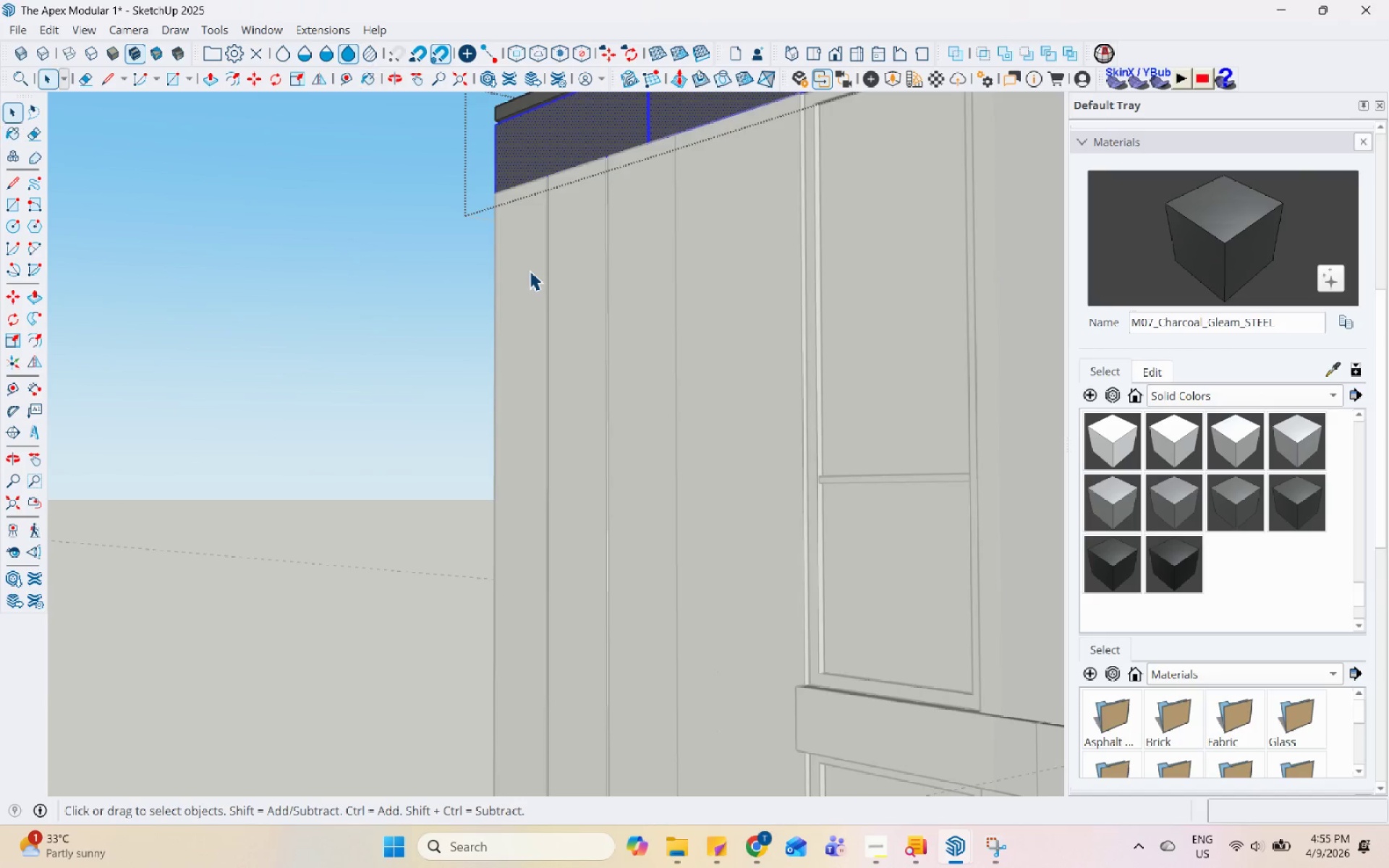 
double_click([530, 271])
 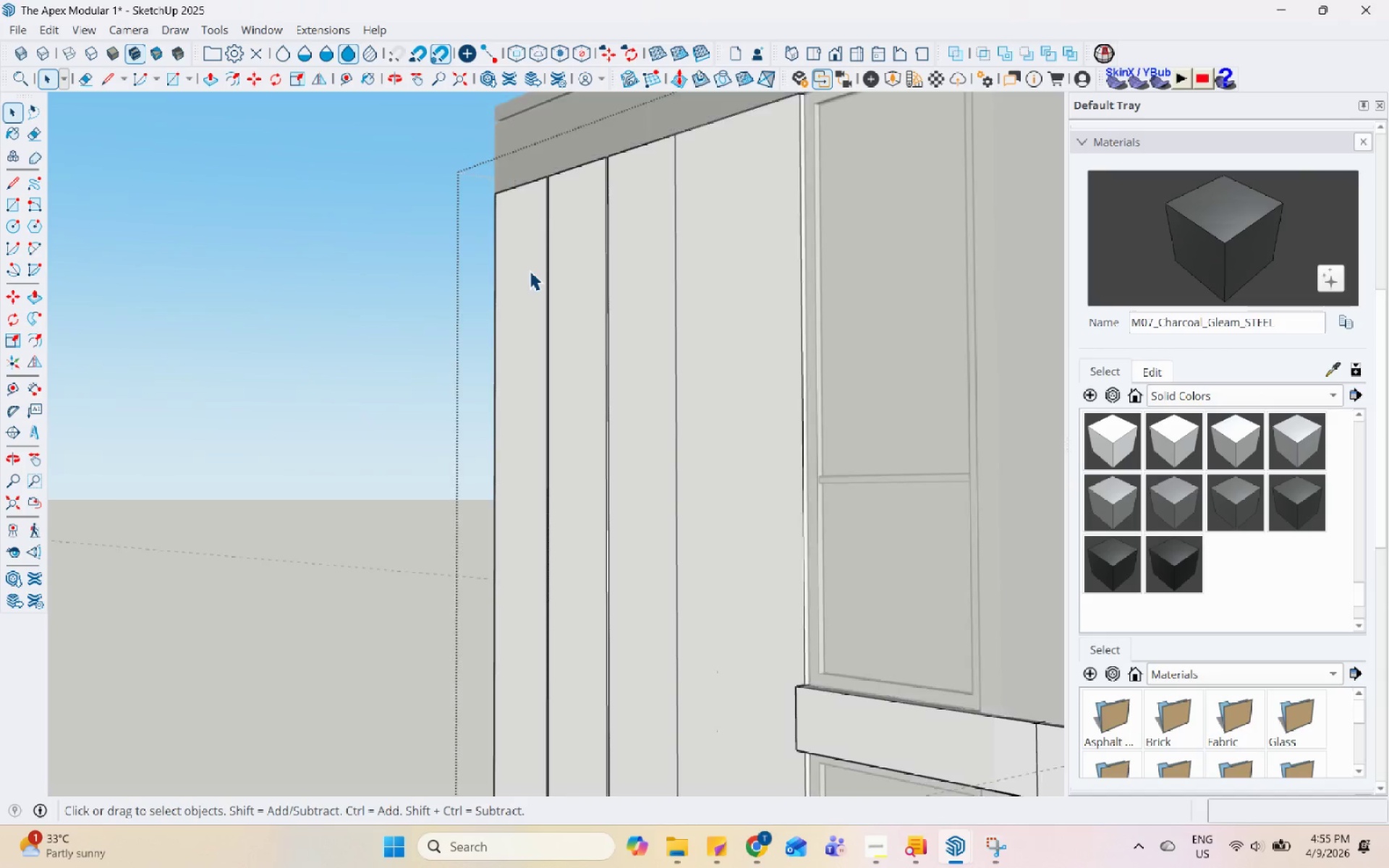 
triple_click([530, 271])
 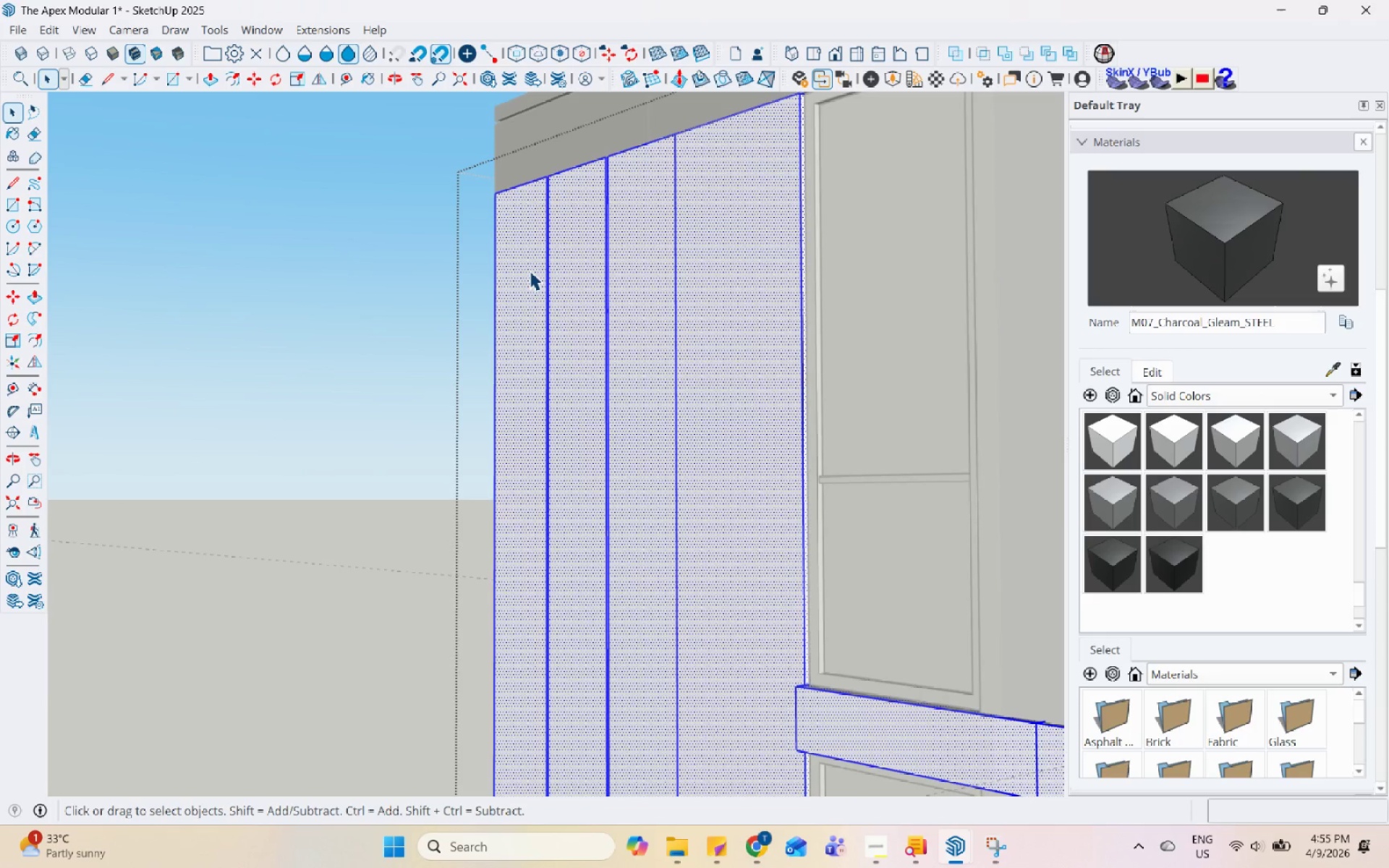 
triple_click([530, 271])
 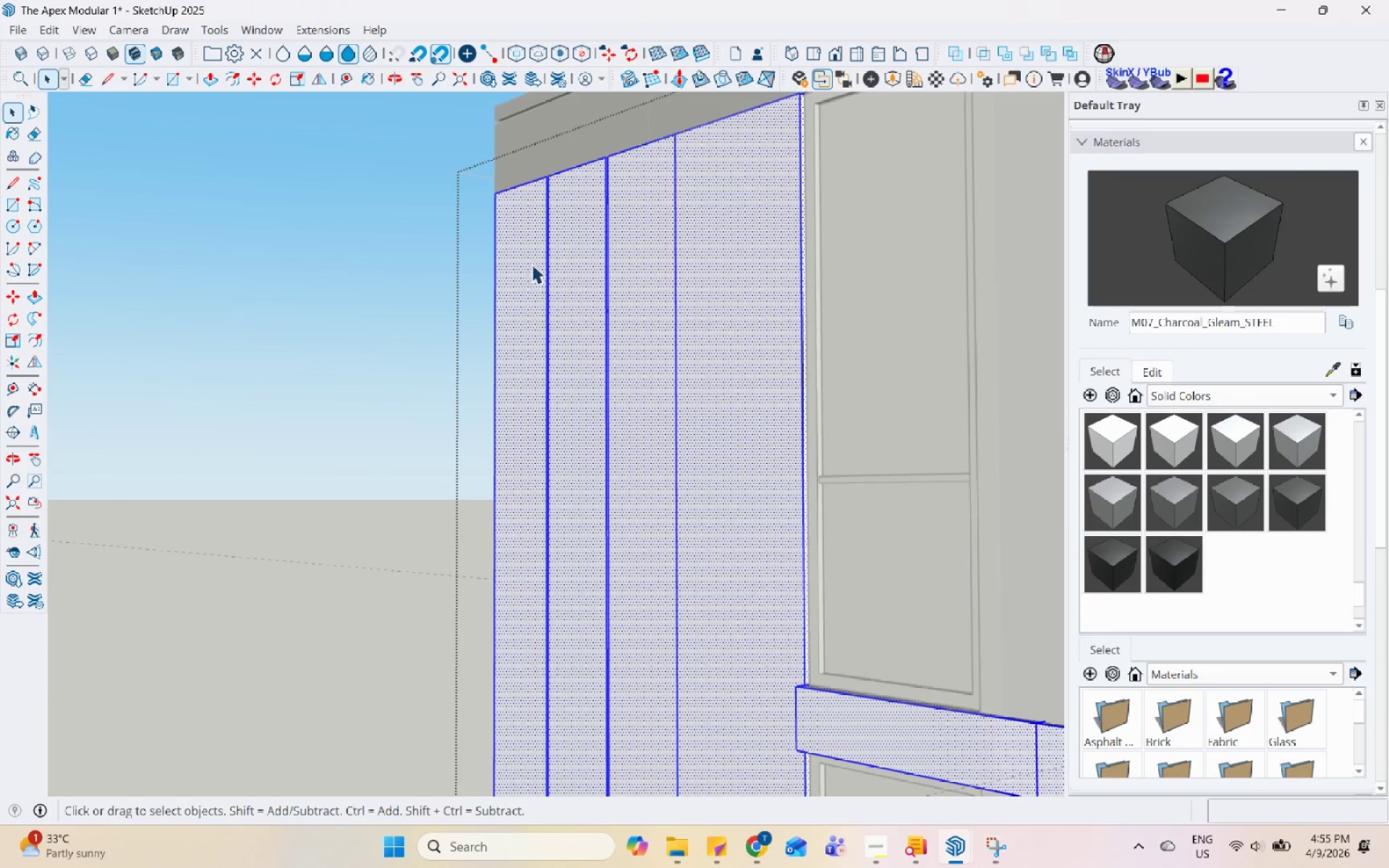 
triple_click([532, 247])
 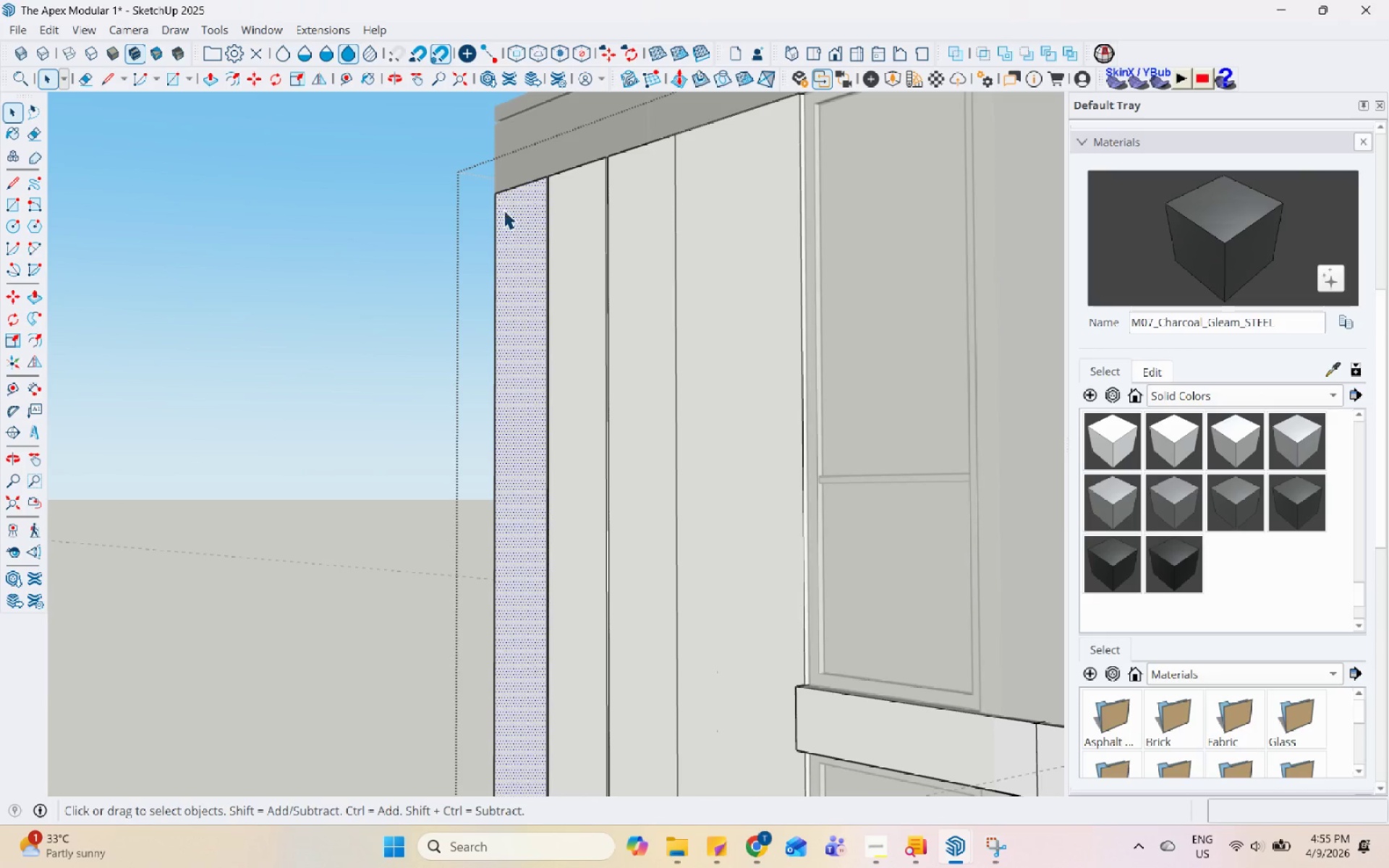 
scroll: coordinate [893, 511], scroll_direction: down, amount: 3.0
 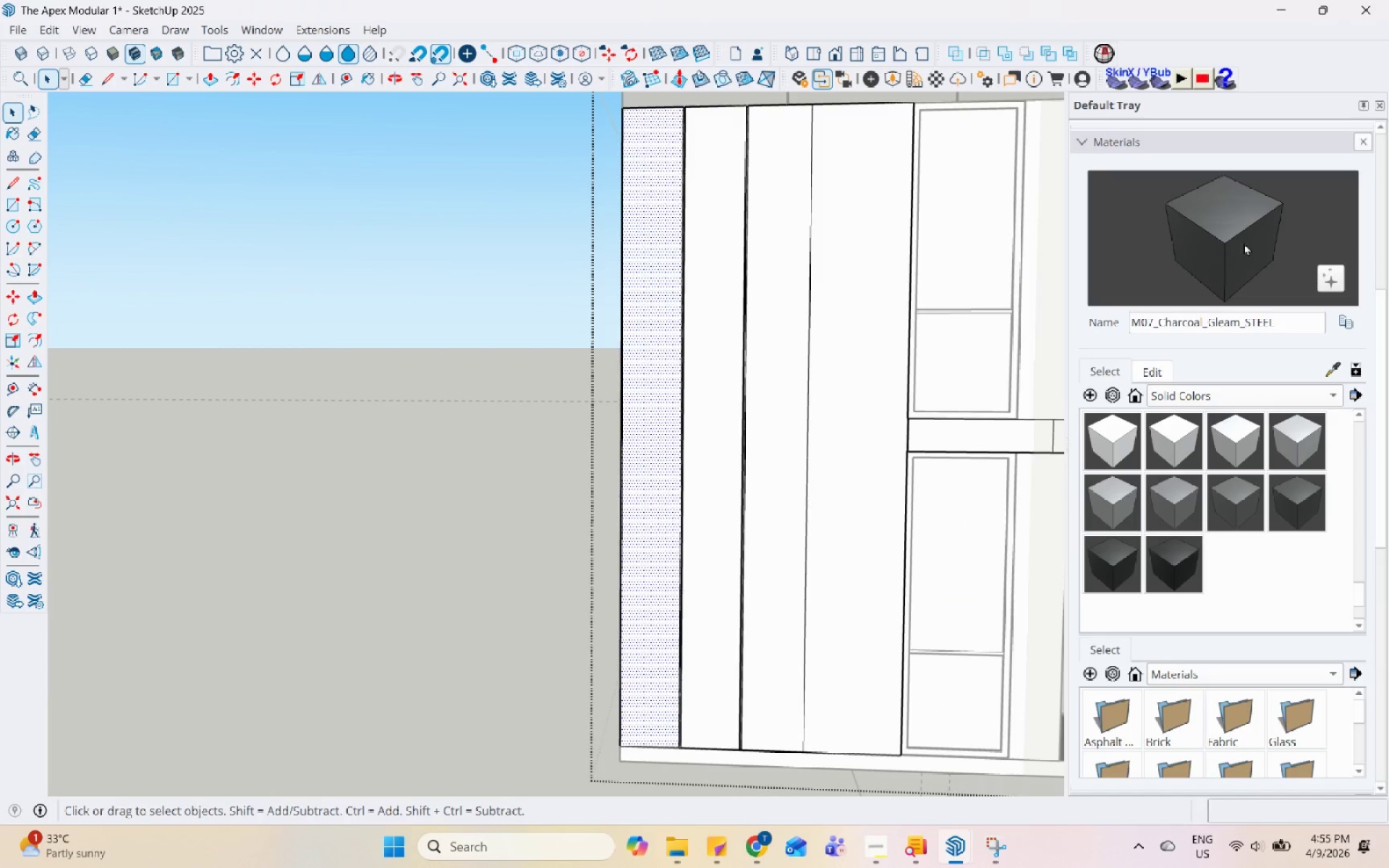 
left_click([632, 147])
 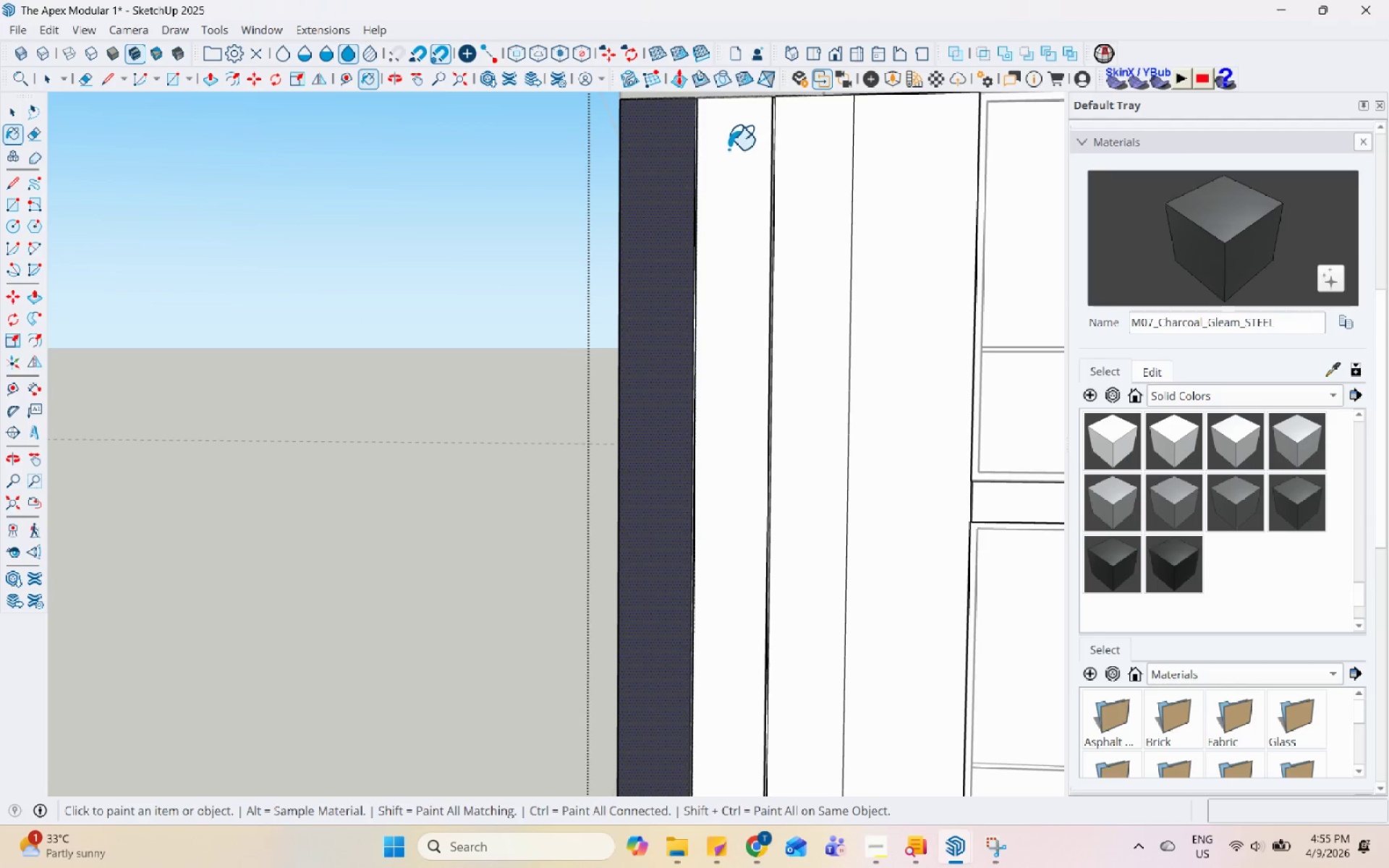 
scroll: coordinate [632, 147], scroll_direction: up, amount: 1.0
 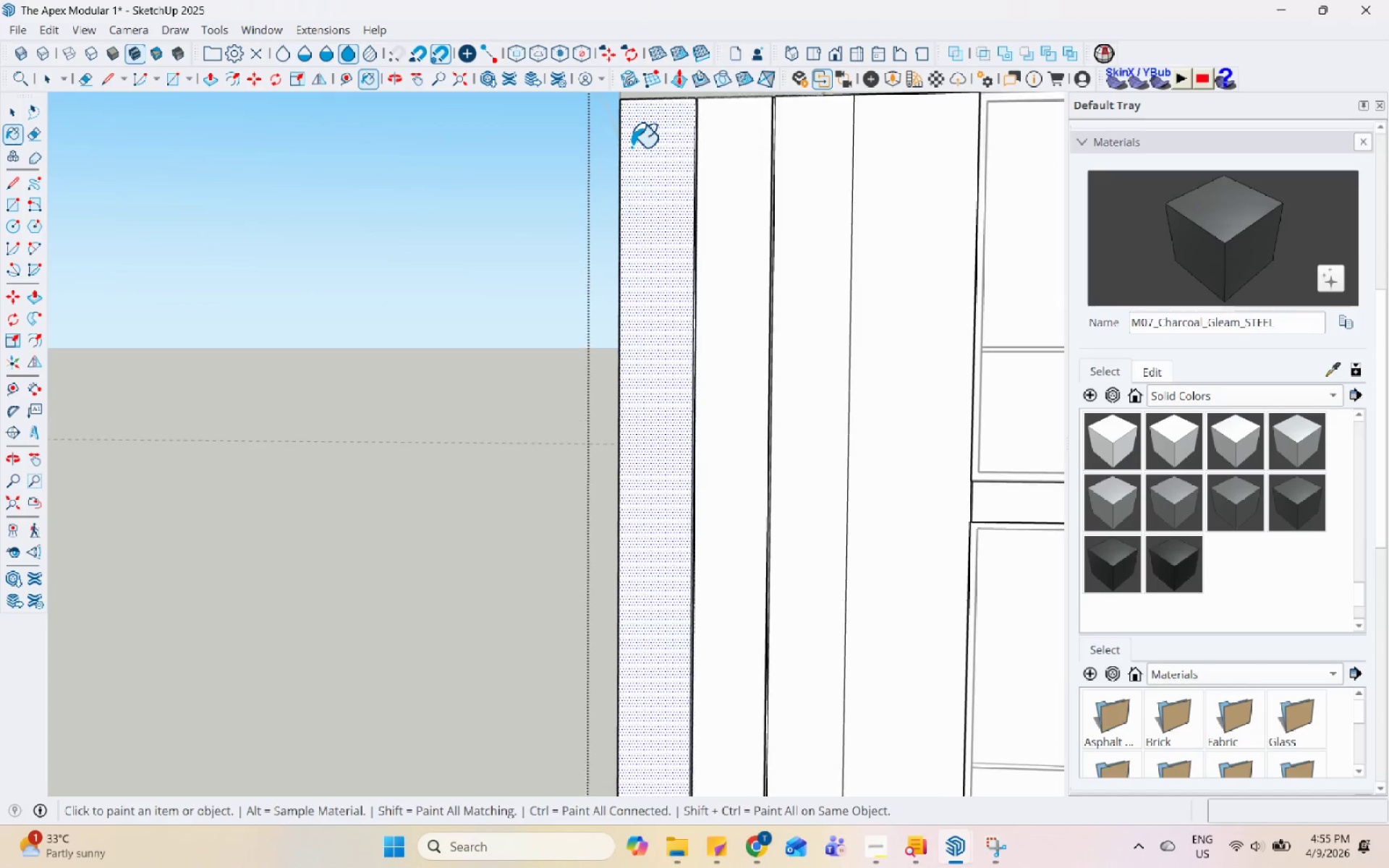 
double_click([727, 148])
 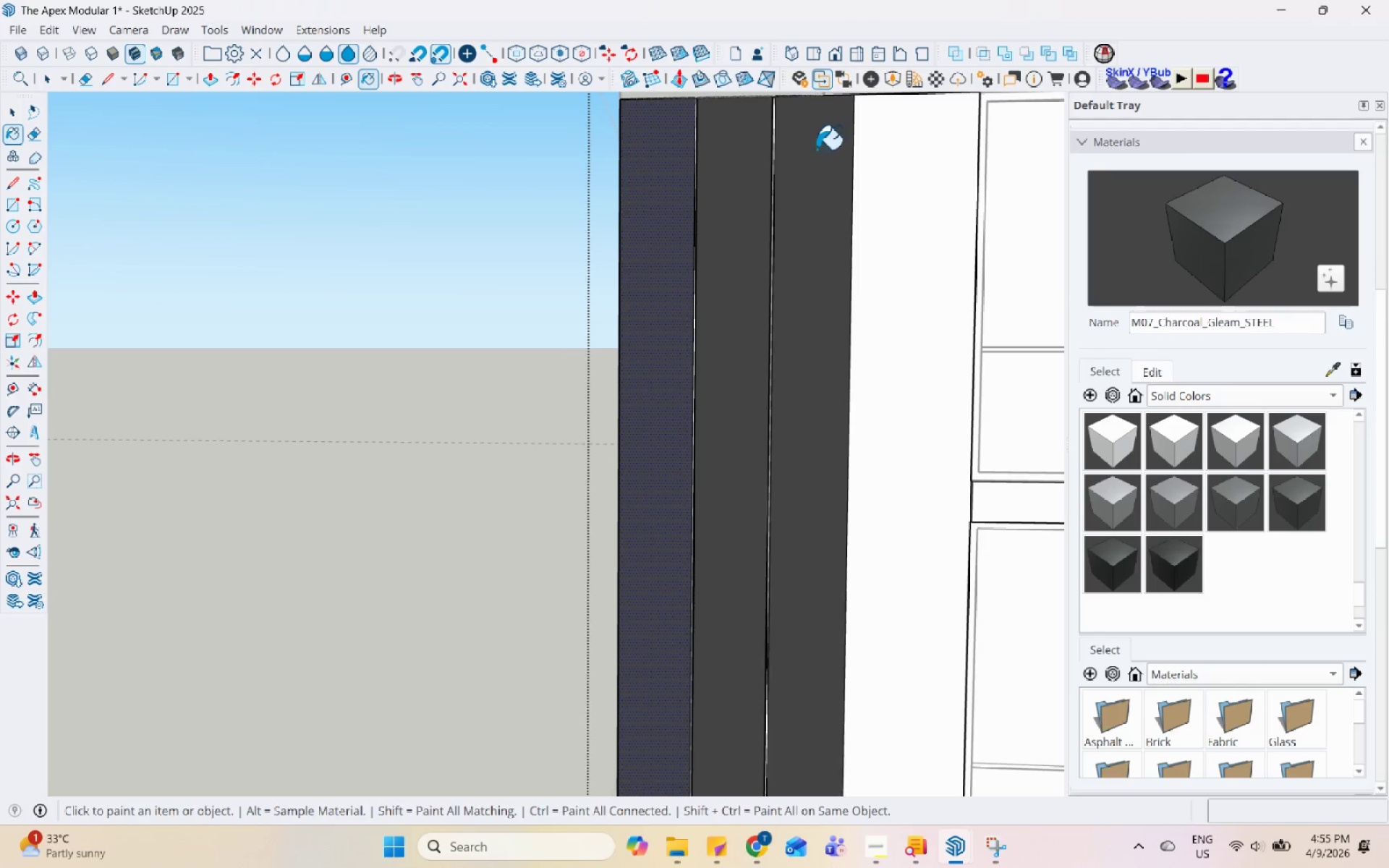 
scroll: coordinate [443, 120], scroll_direction: up, amount: 16.0
 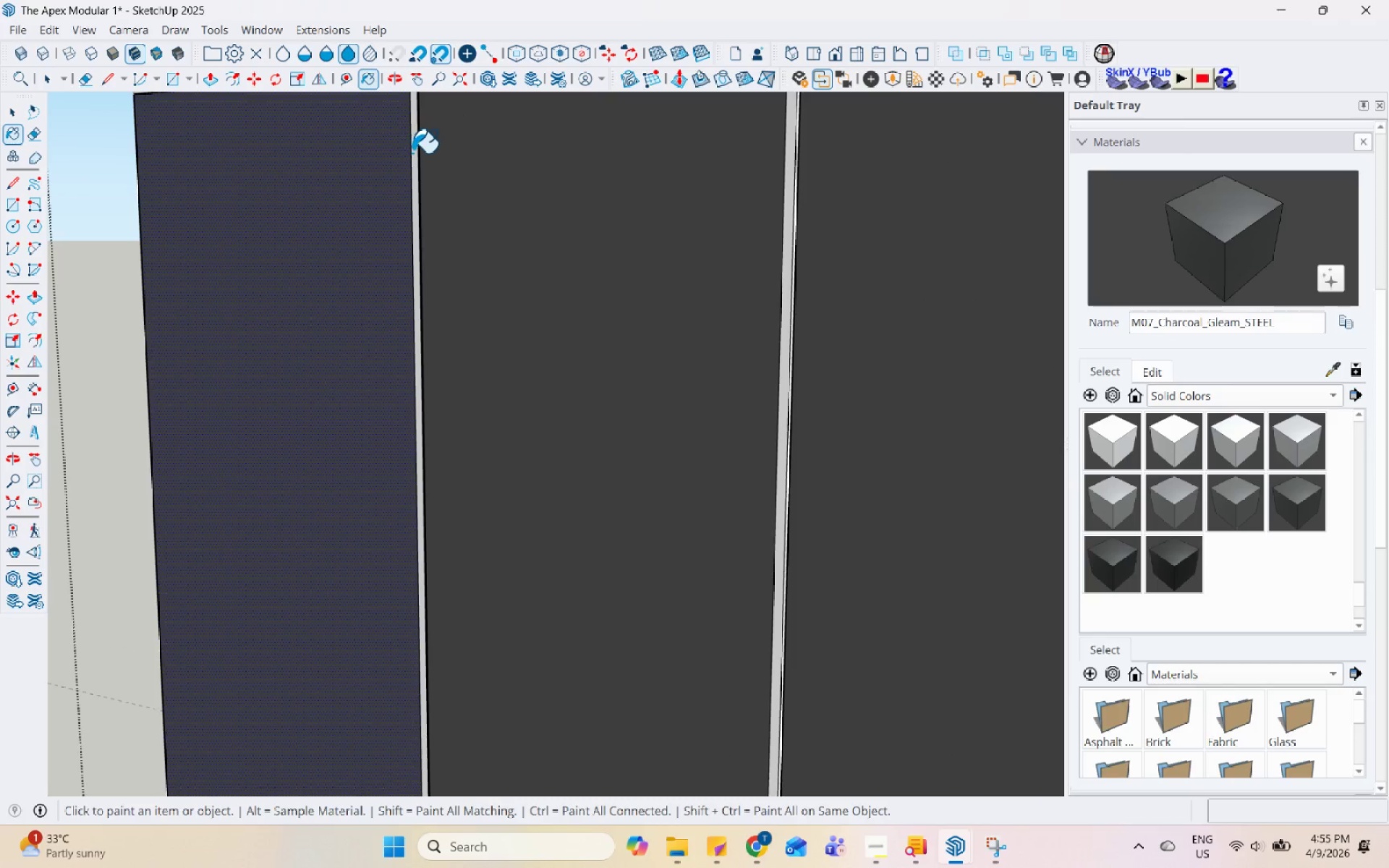 
double_click([413, 154])
 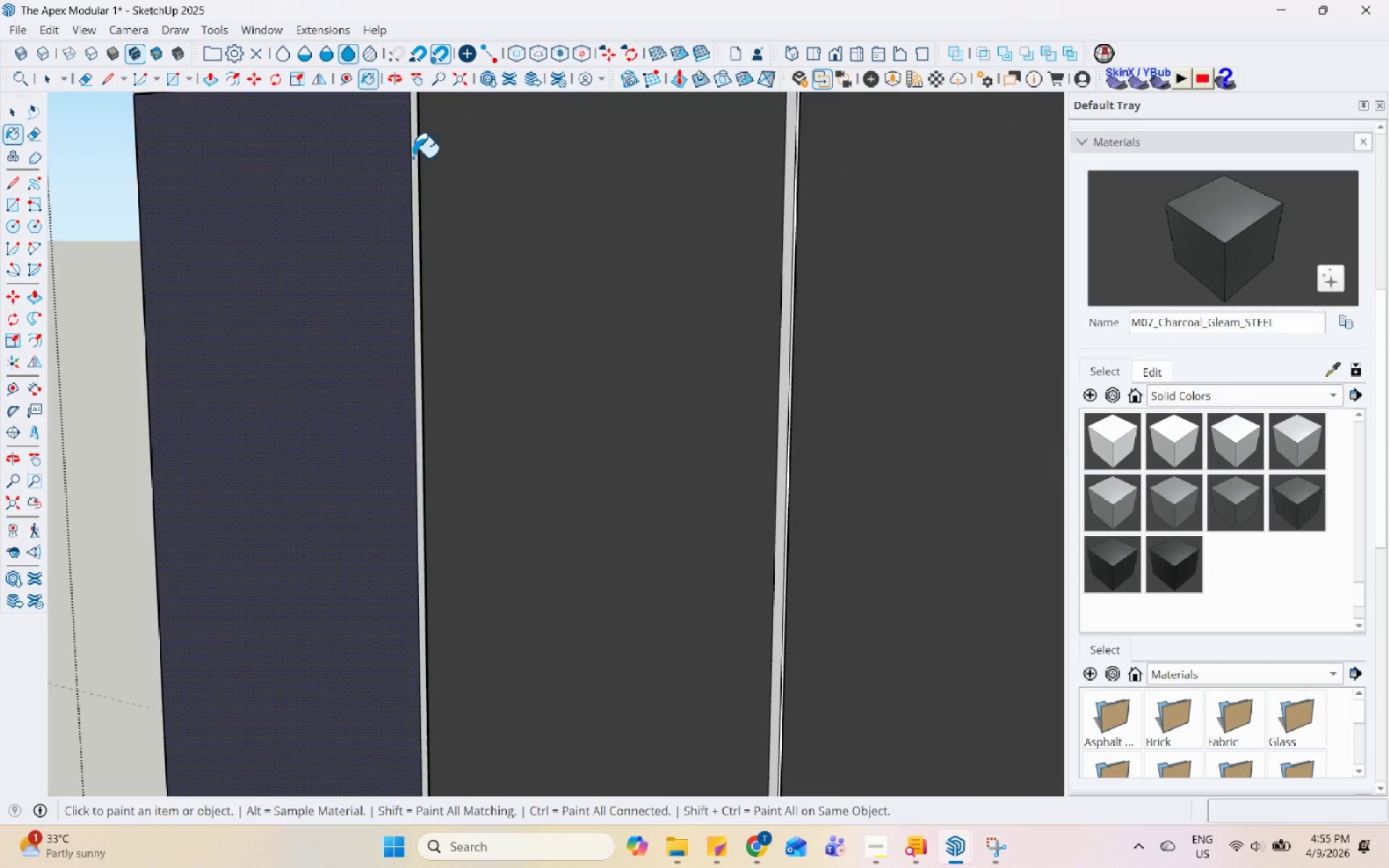 
left_click([397, 148])
 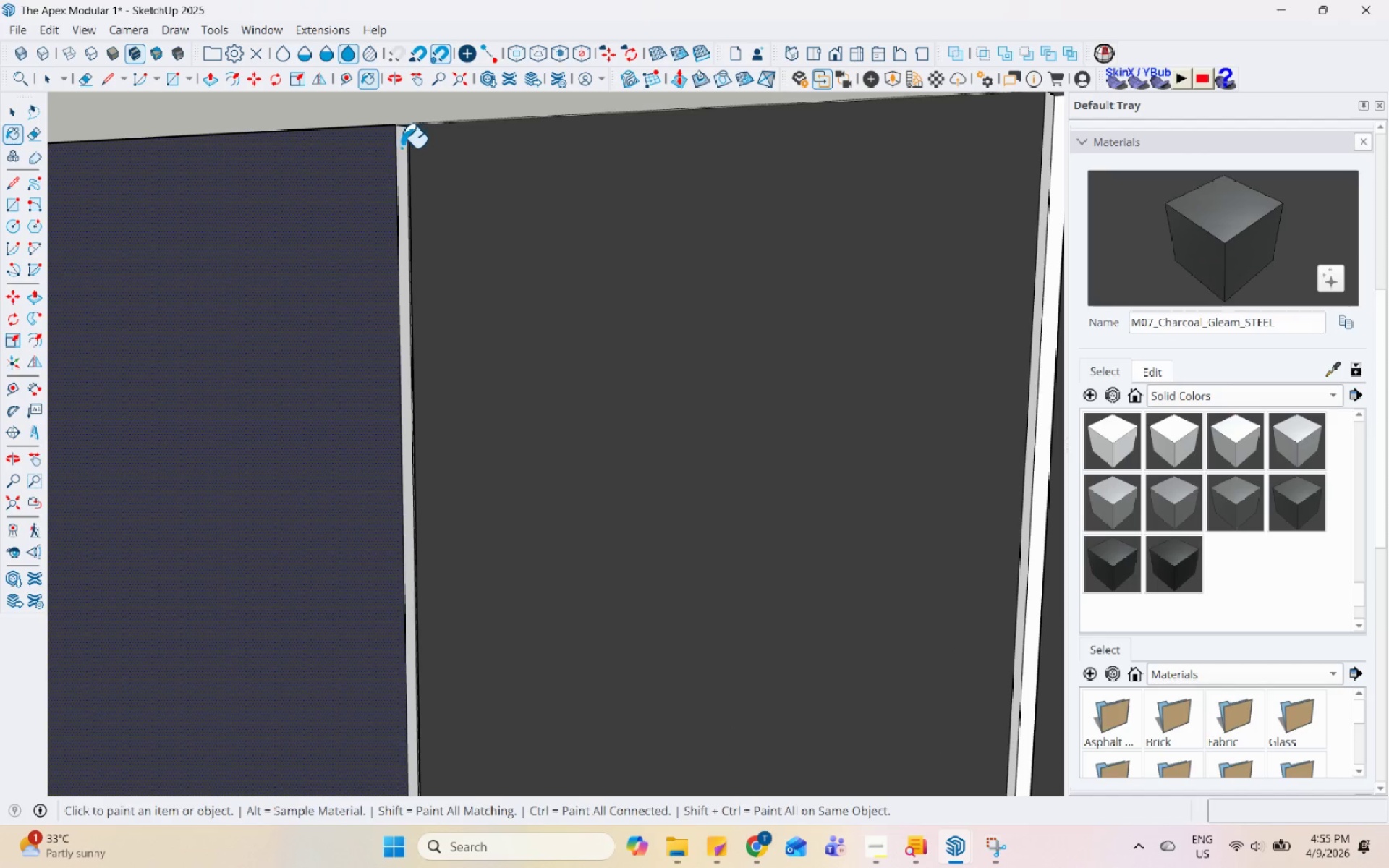 
scroll: coordinate [419, 137], scroll_direction: up, amount: 4.0
 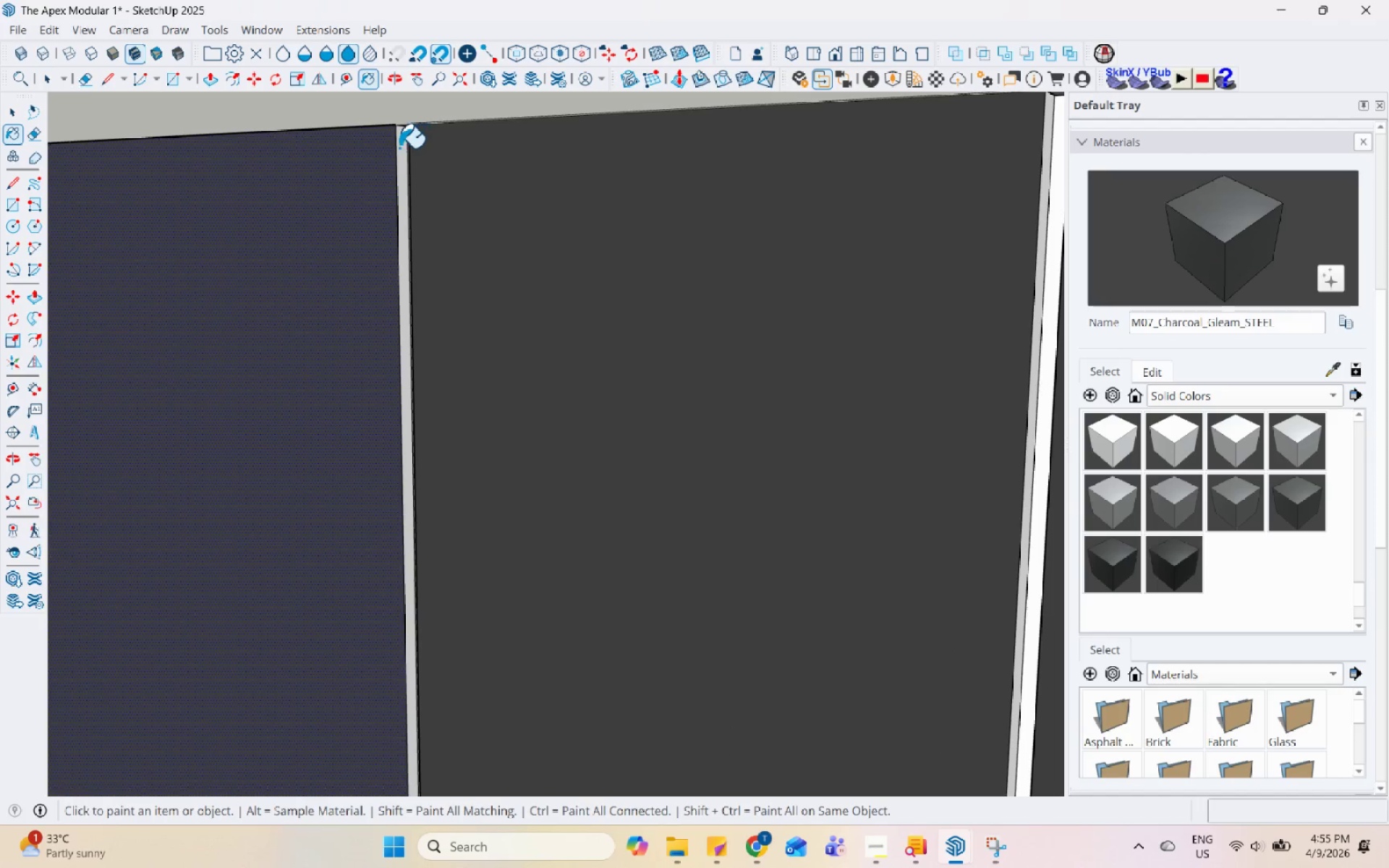 
double_click([402, 148])
 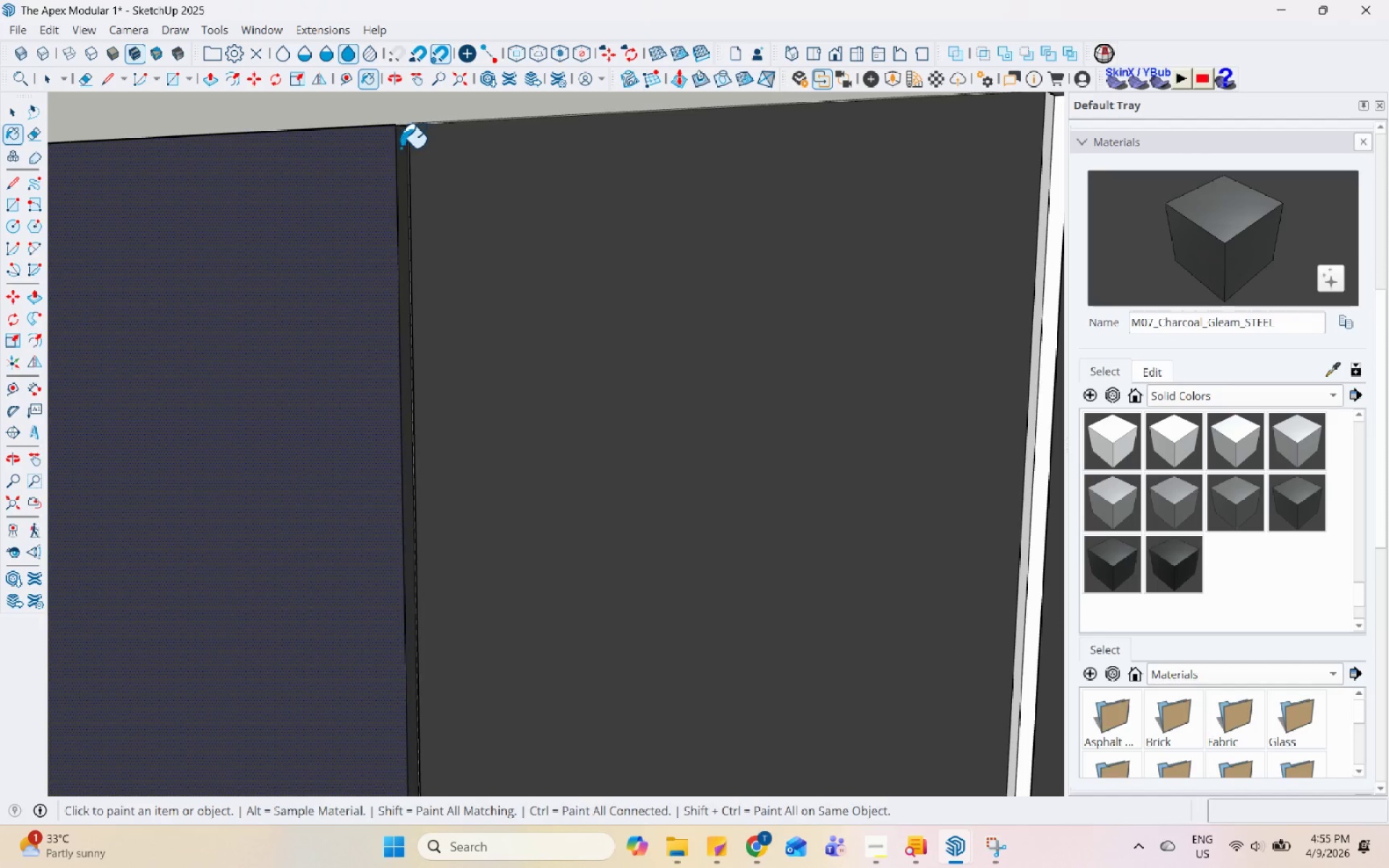 
scroll: coordinate [816, 156], scroll_direction: down, amount: 2.0
 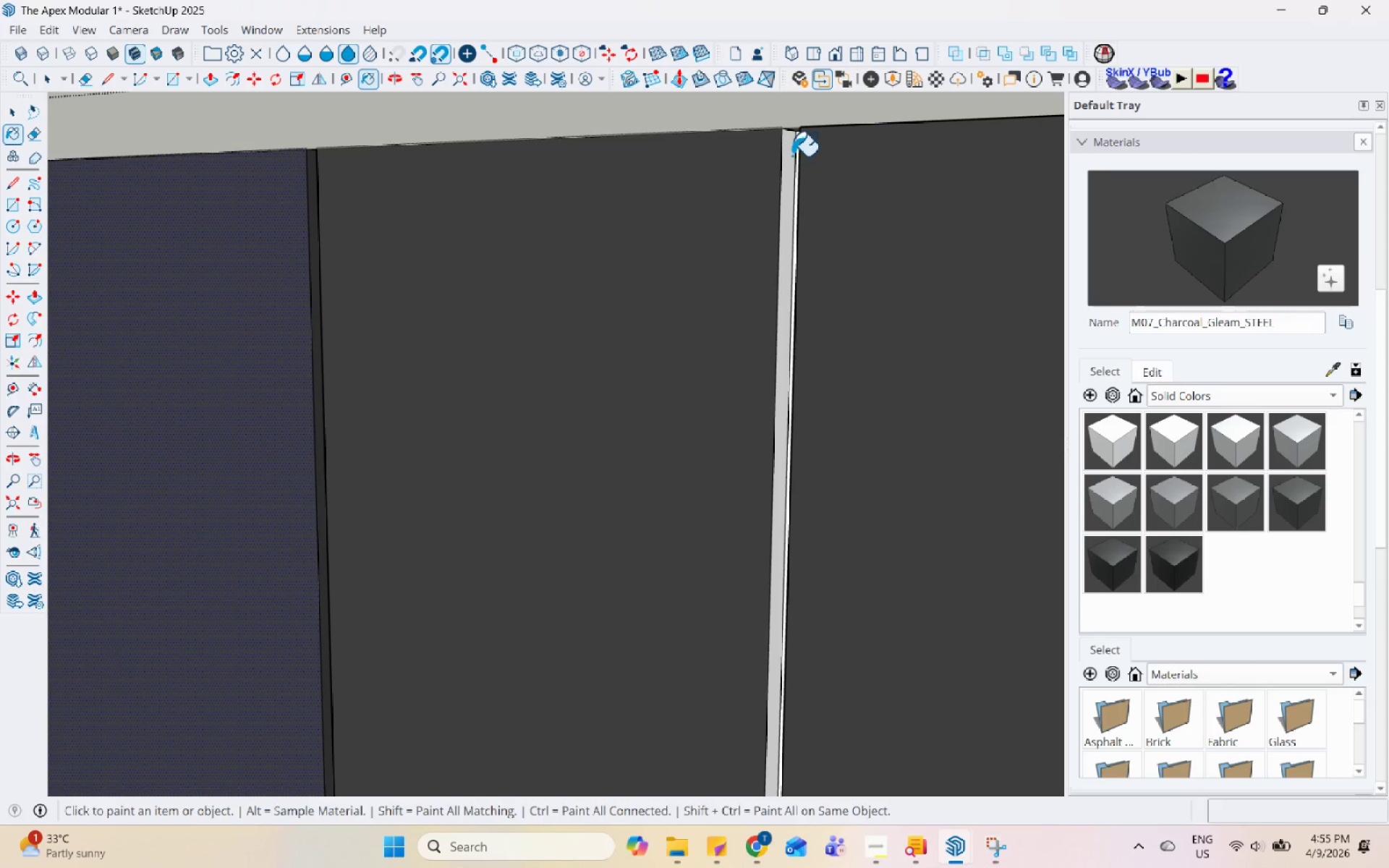 
left_click([790, 156])
 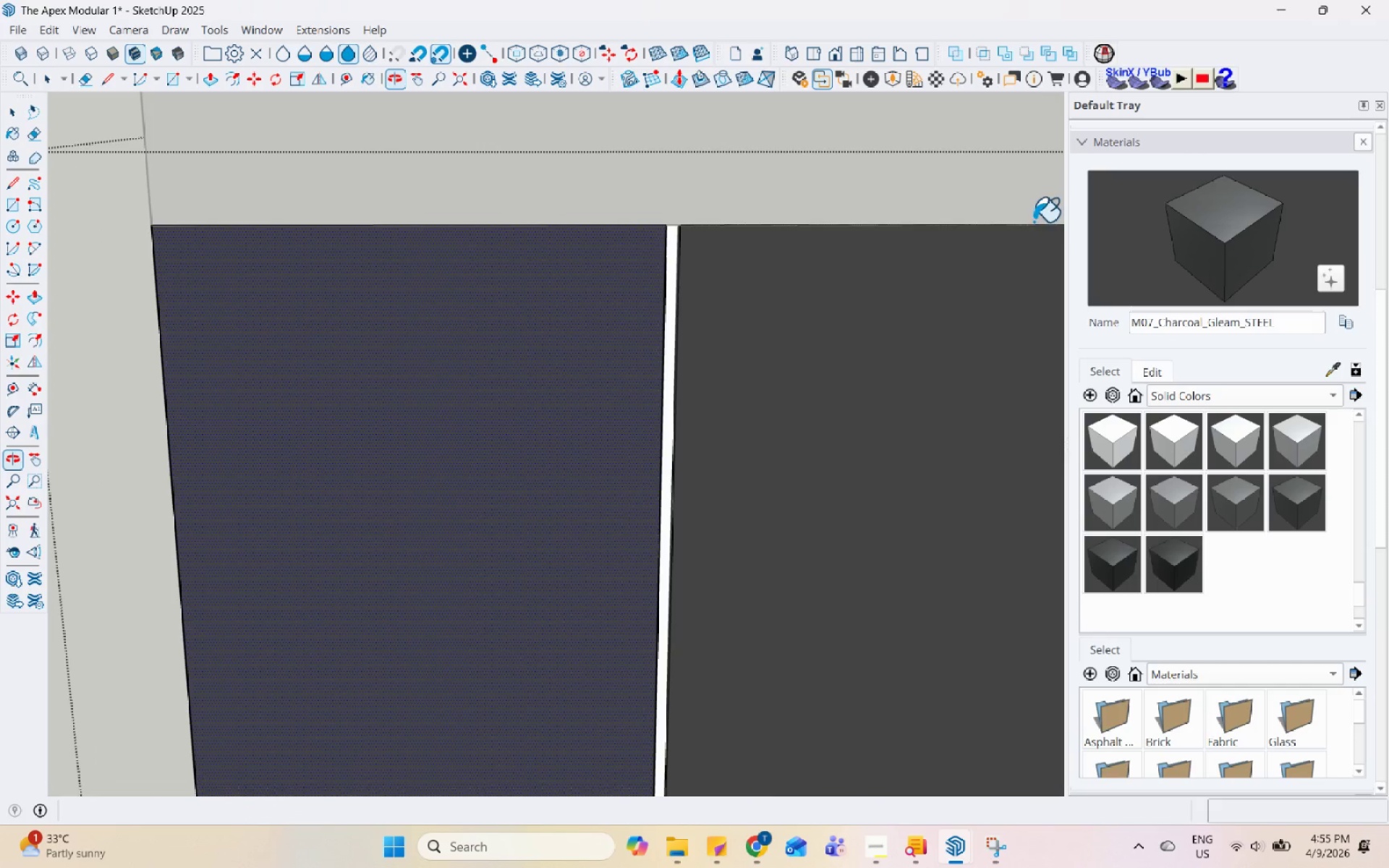 
left_click([661, 255])
 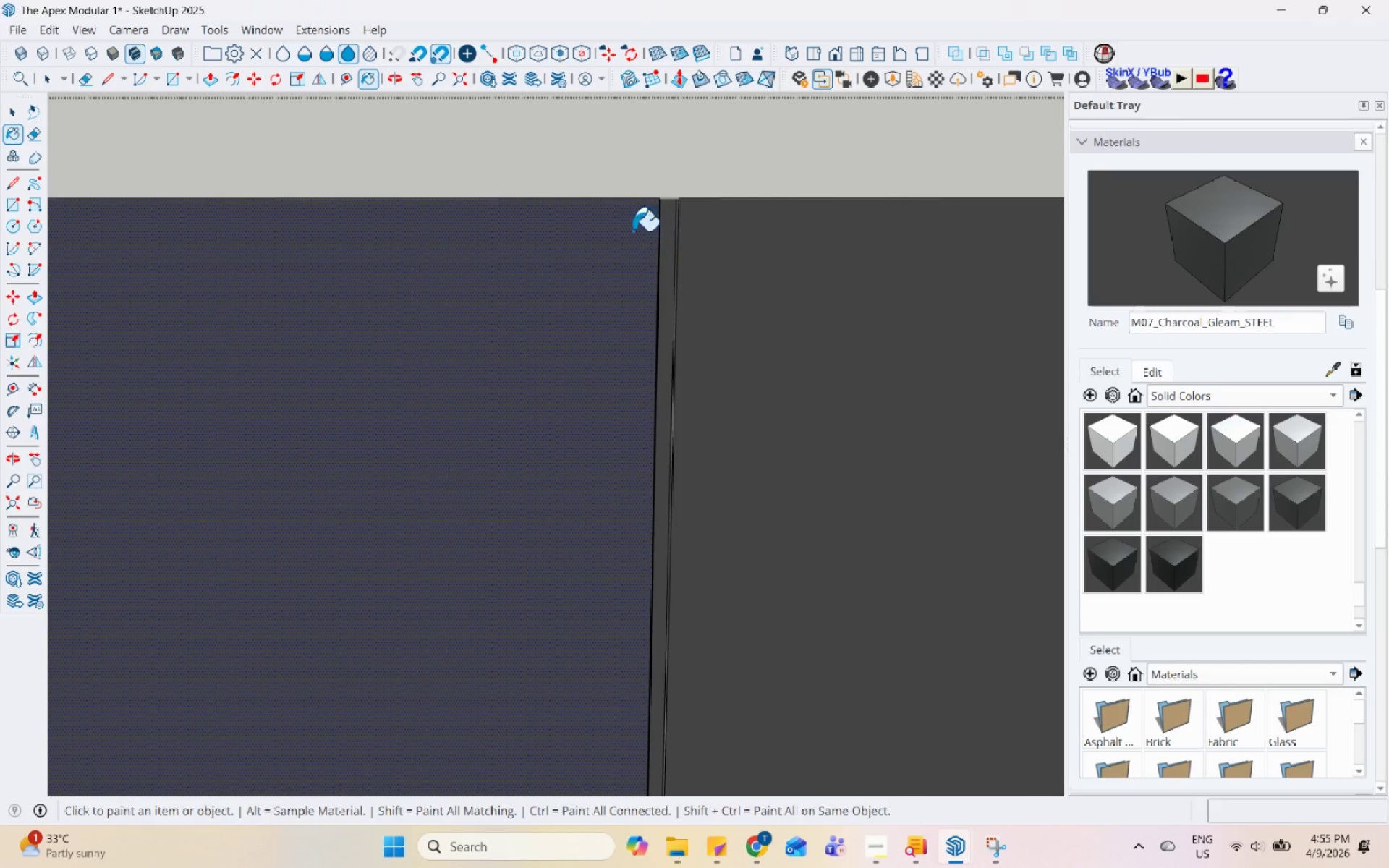 
scroll: coordinate [680, 296], scroll_direction: up, amount: 3.0
 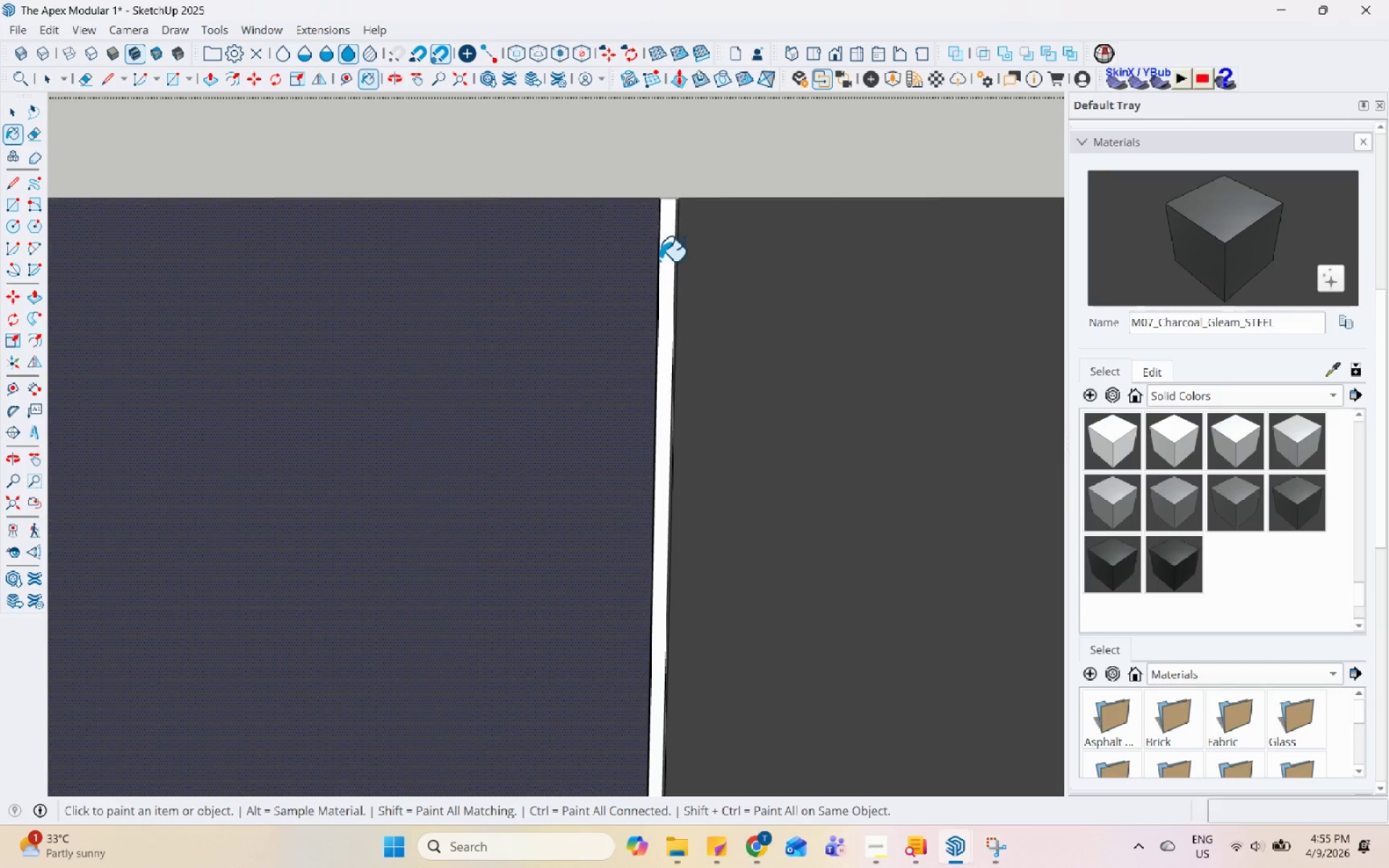 
scroll: coordinate [797, 263], scroll_direction: down, amount: 5.0
 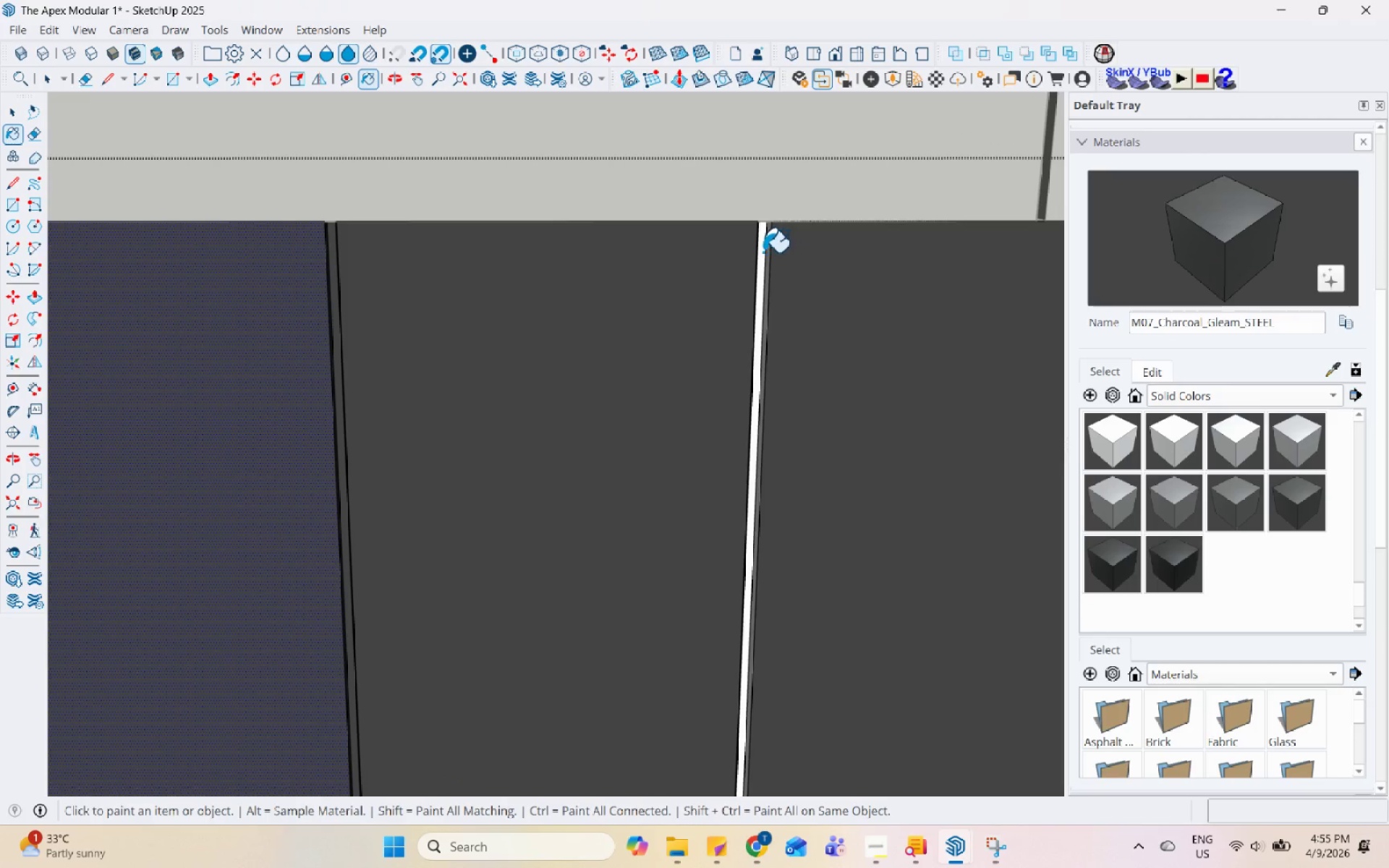 
left_click([761, 248])
 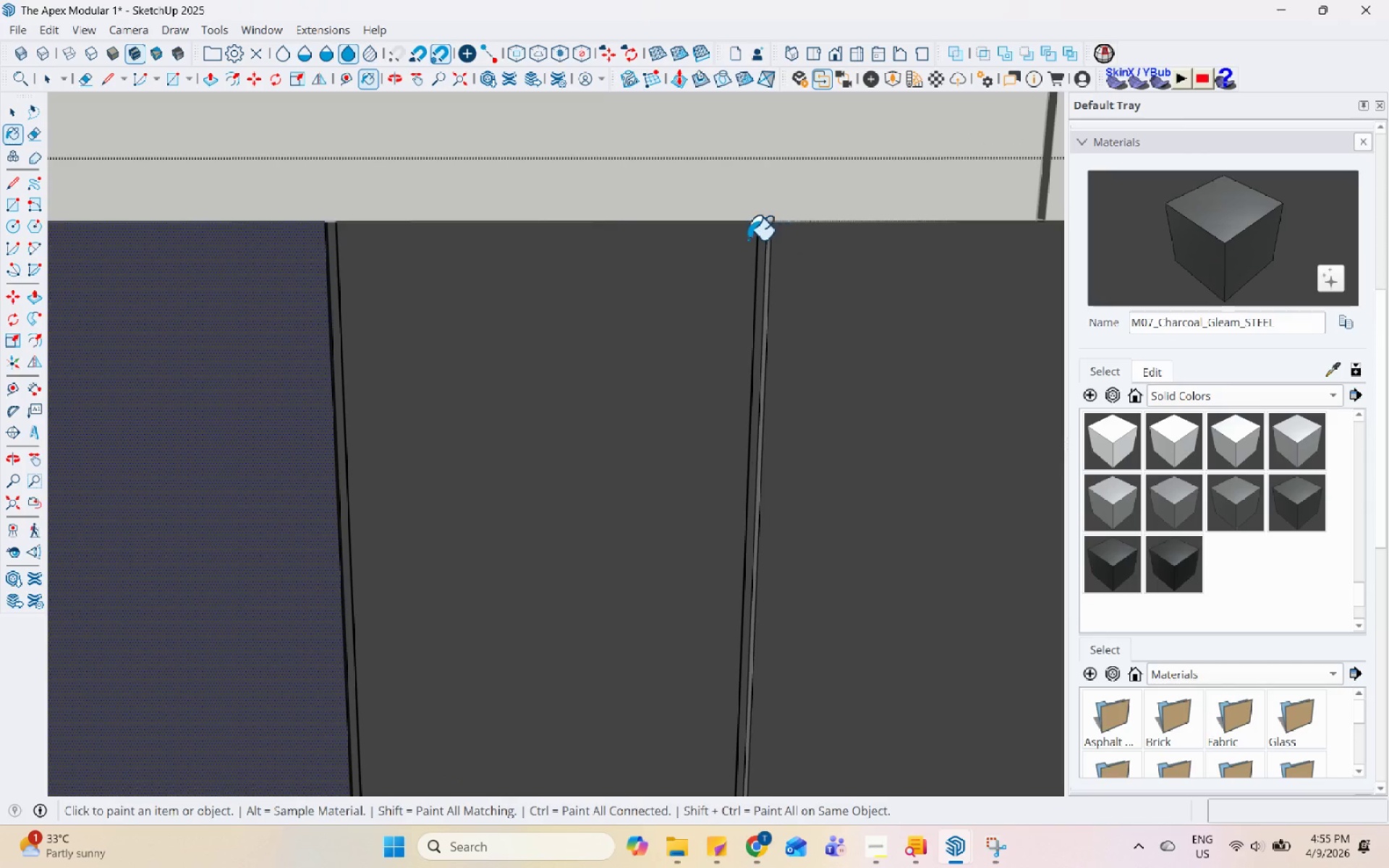 
scroll: coordinate [504, 253], scroll_direction: none, amount: 0.0
 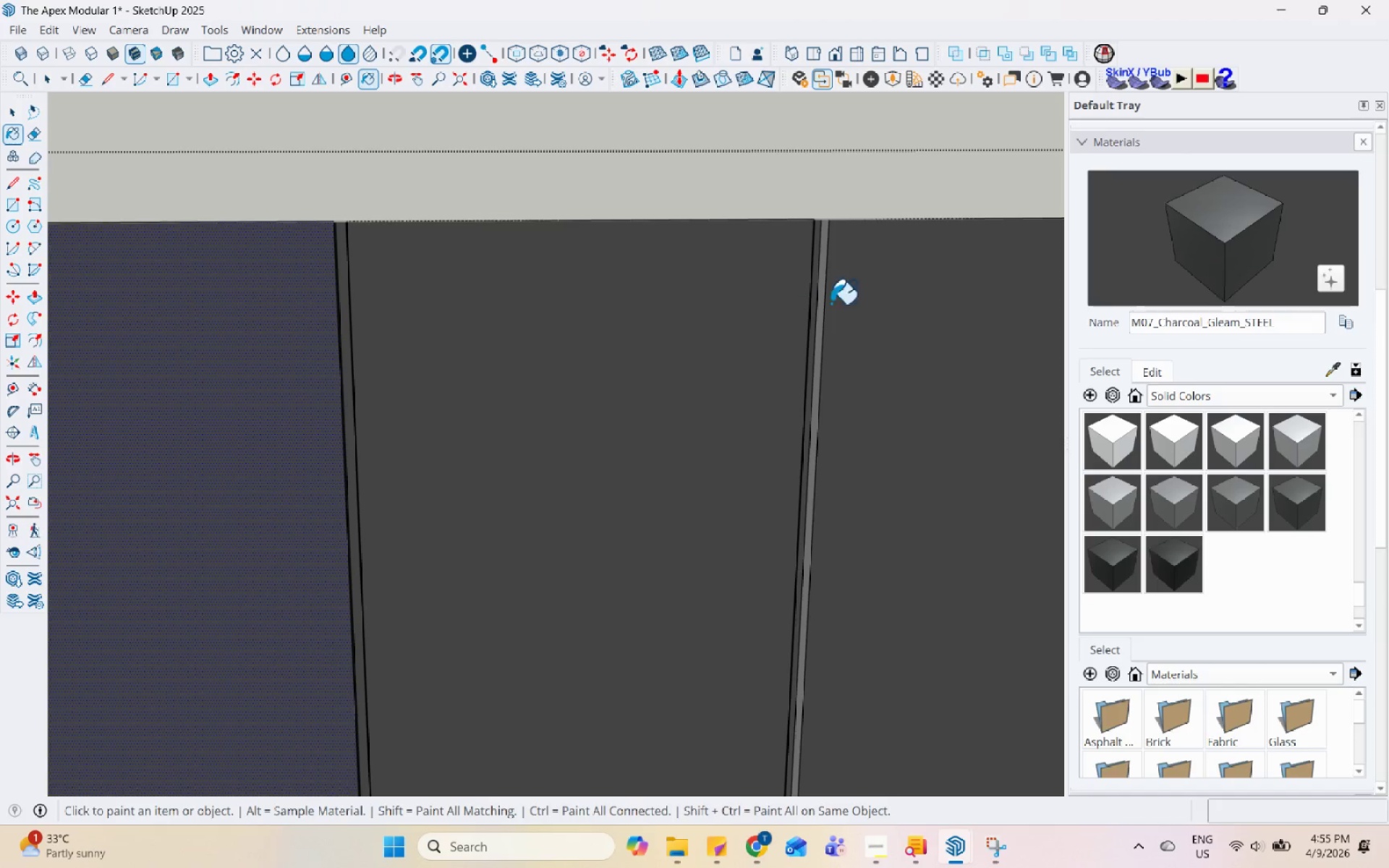 
scroll: coordinate [586, 375], scroll_direction: down, amount: 6.0
 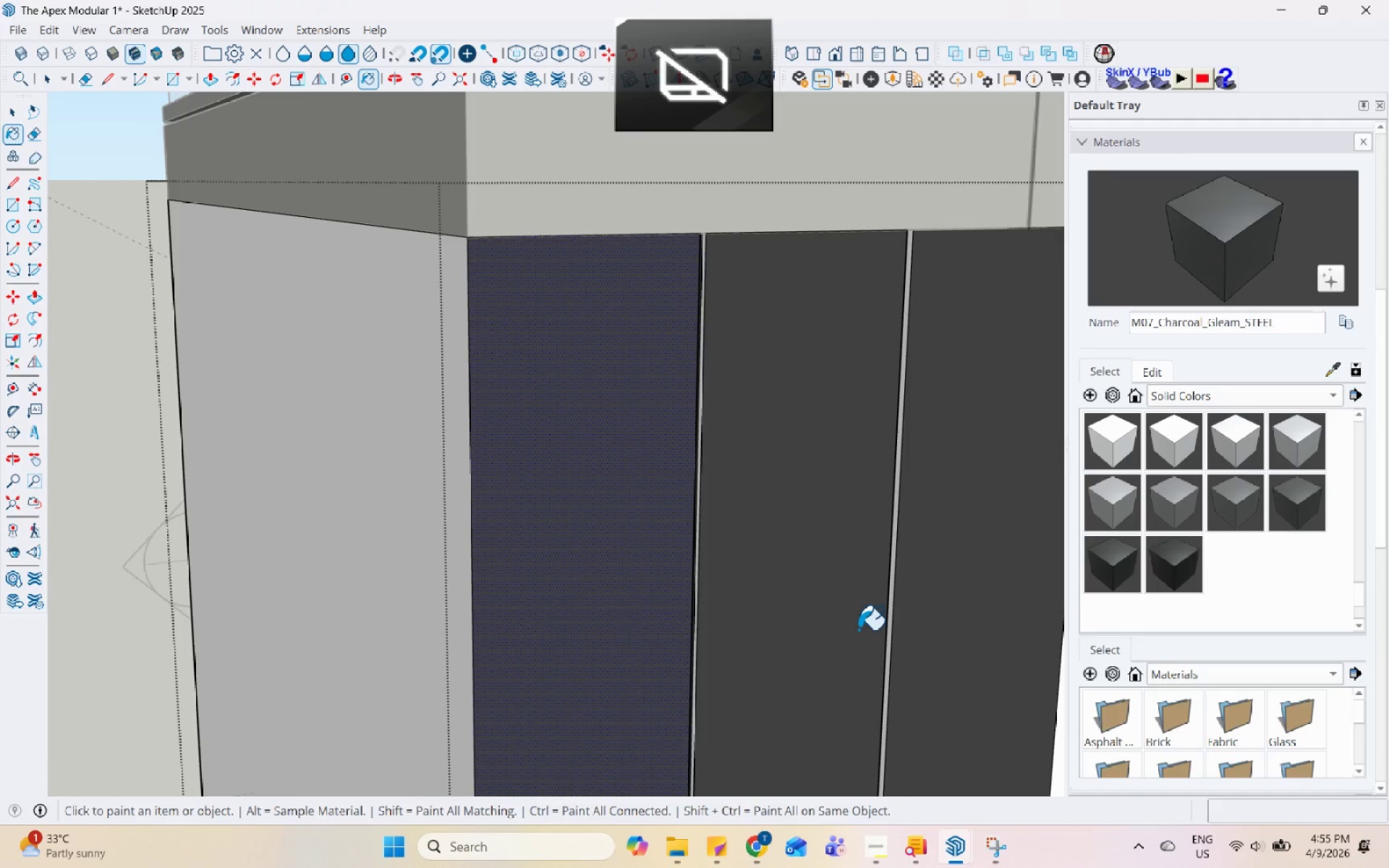 
scroll: coordinate [745, 271], scroll_direction: up, amount: 6.0
 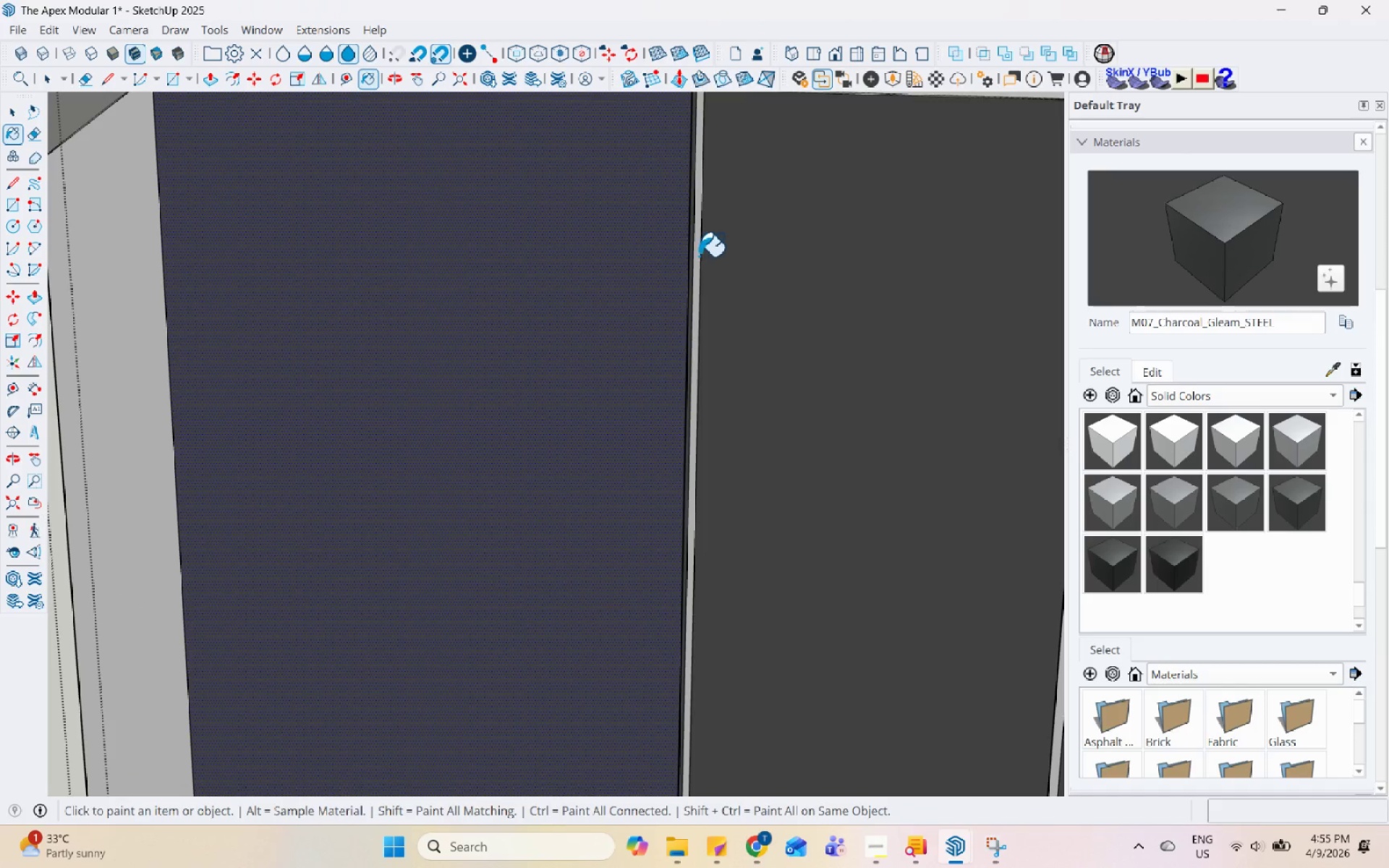 
left_click([697, 256])
 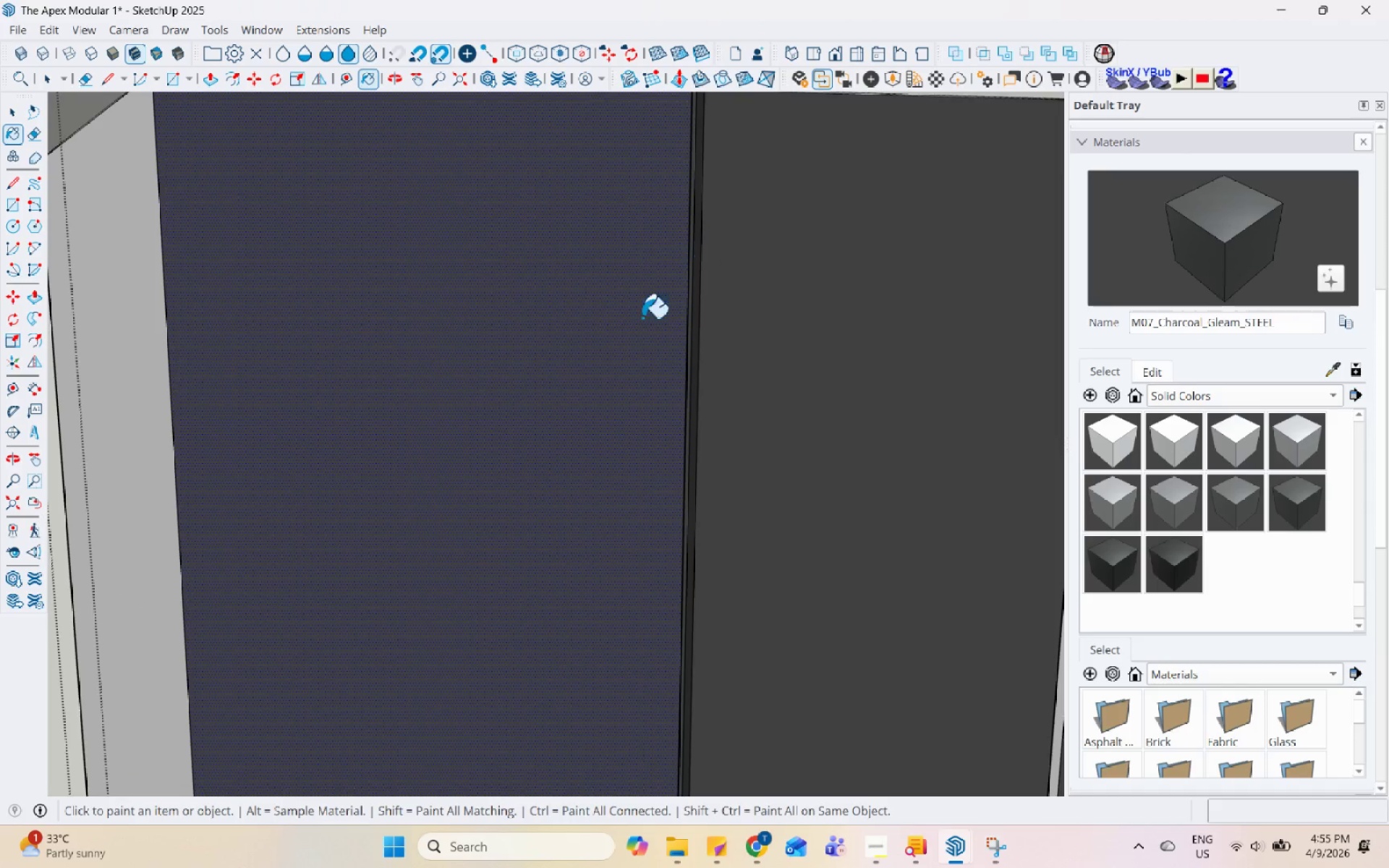 
left_click([899, 288])
 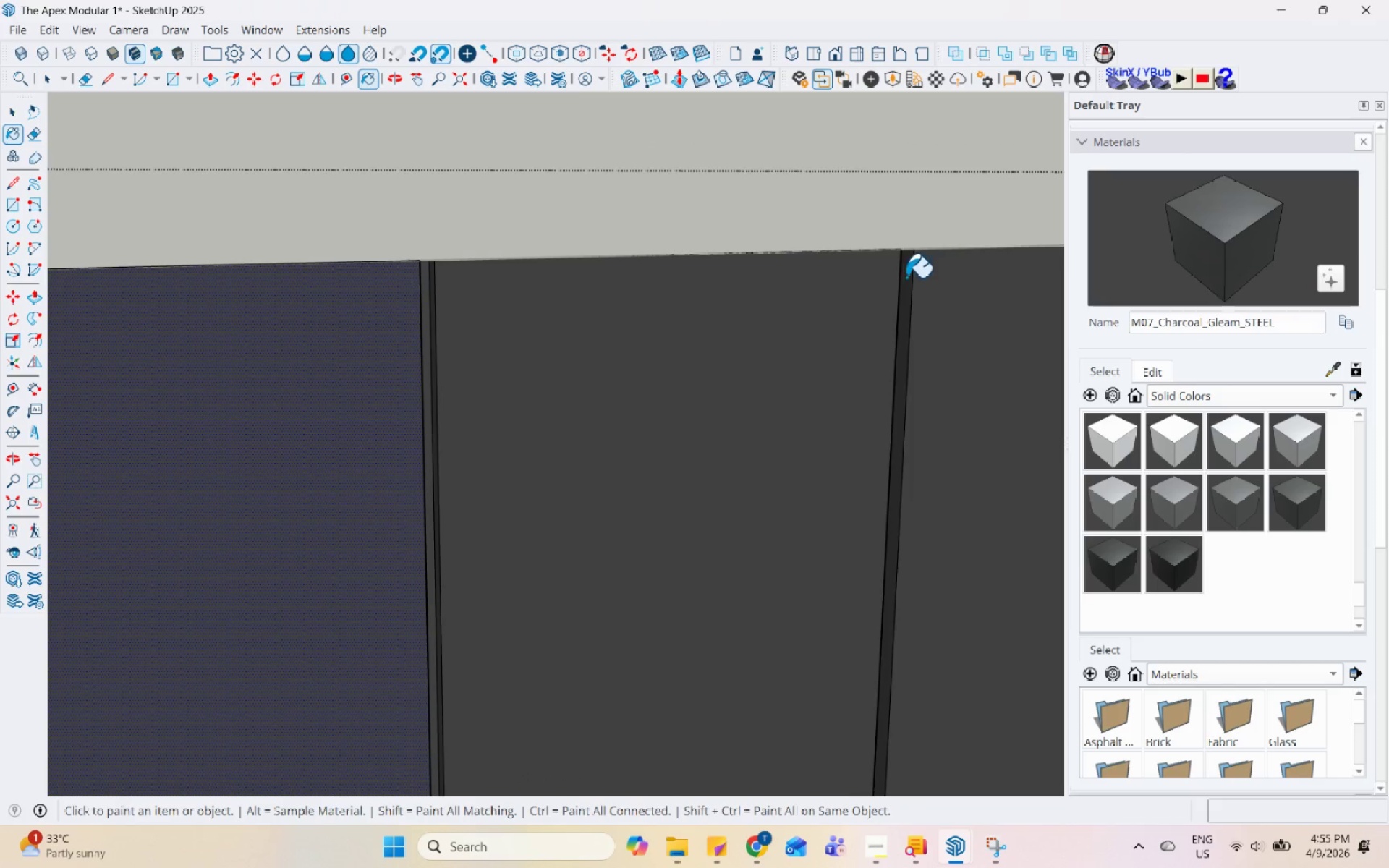 
scroll: coordinate [934, 310], scroll_direction: none, amount: 0.0
 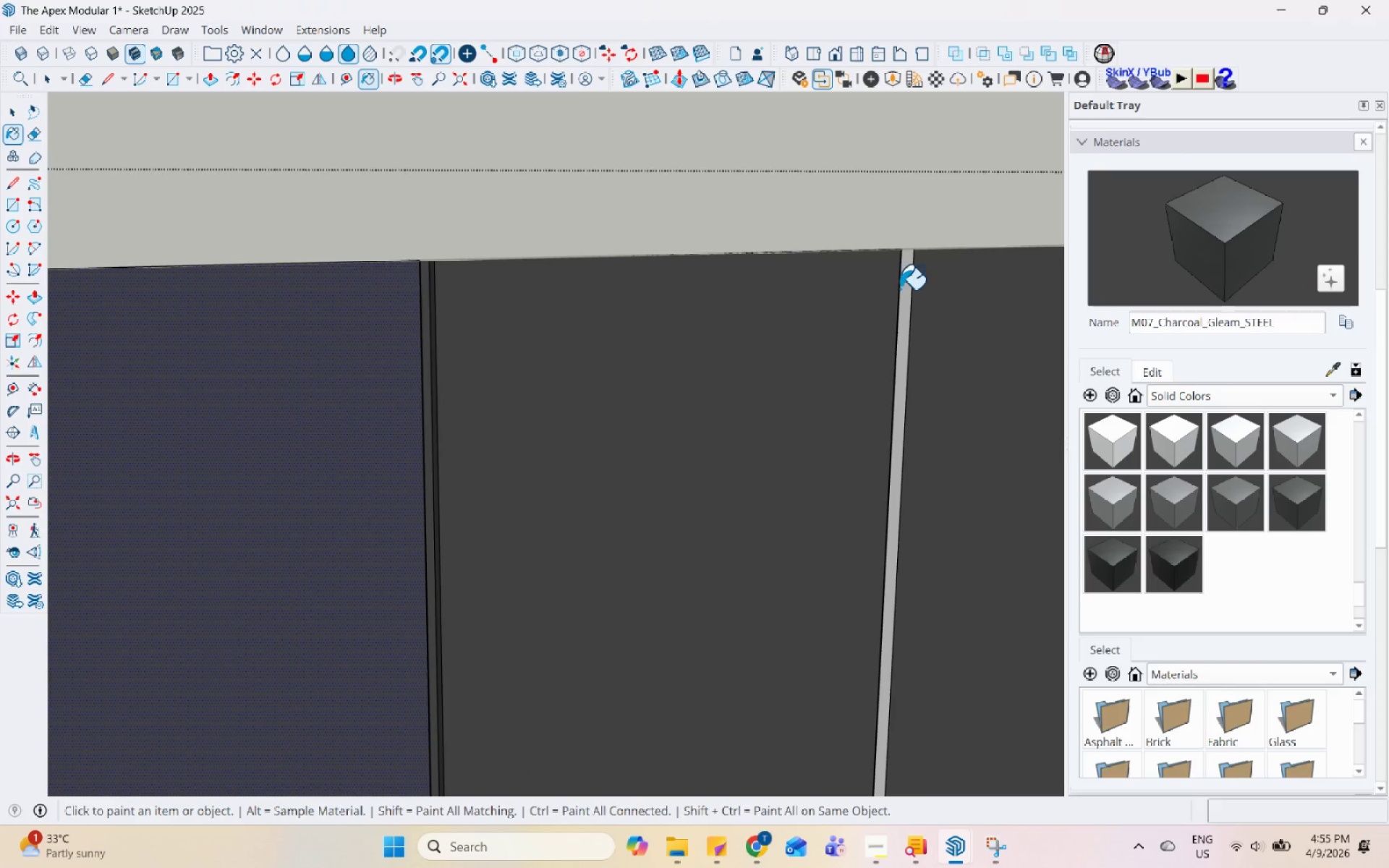 
scroll: coordinate [1010, 867], scroll_direction: down, amount: 6.0
 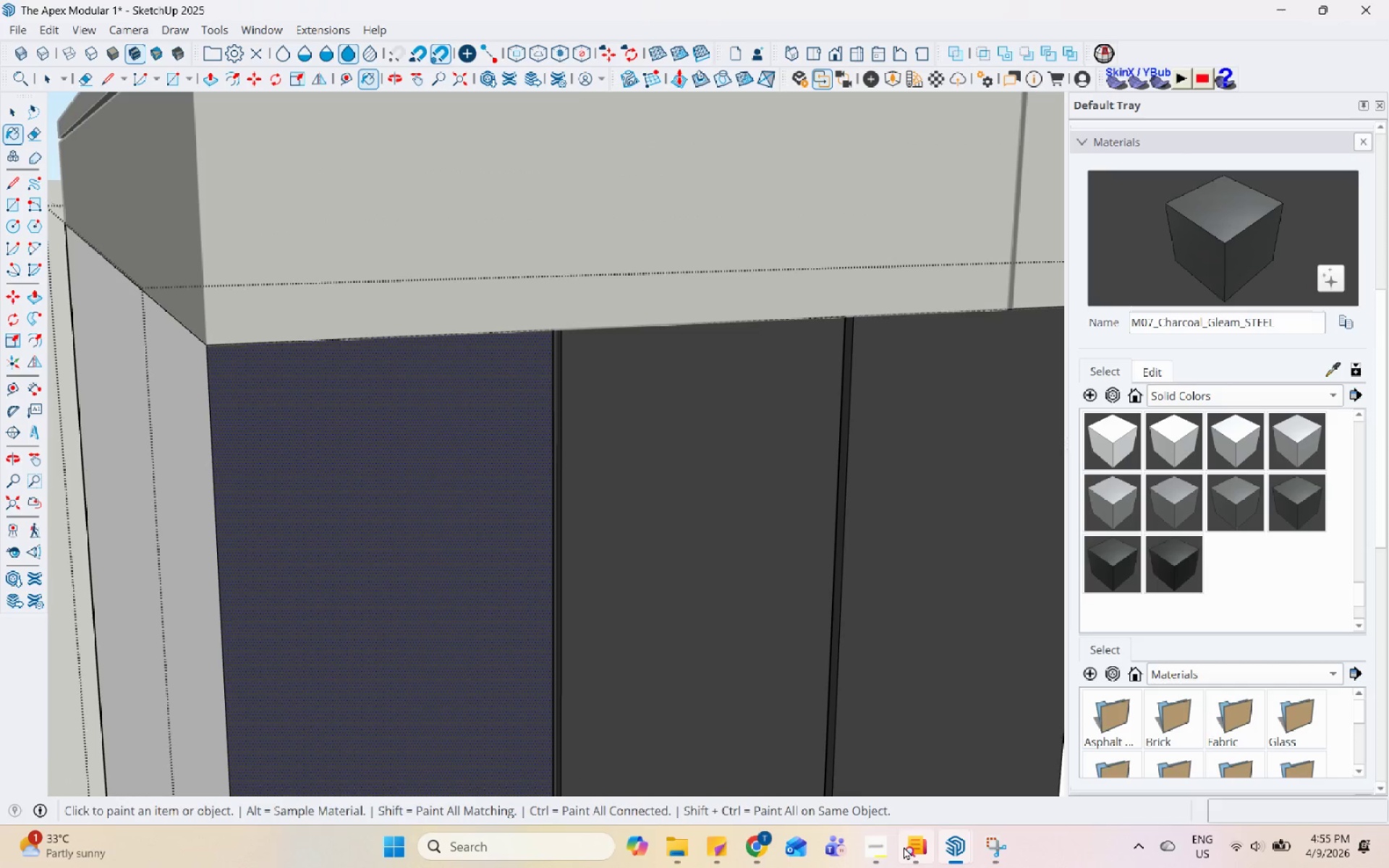 
left_click([885, 843])